 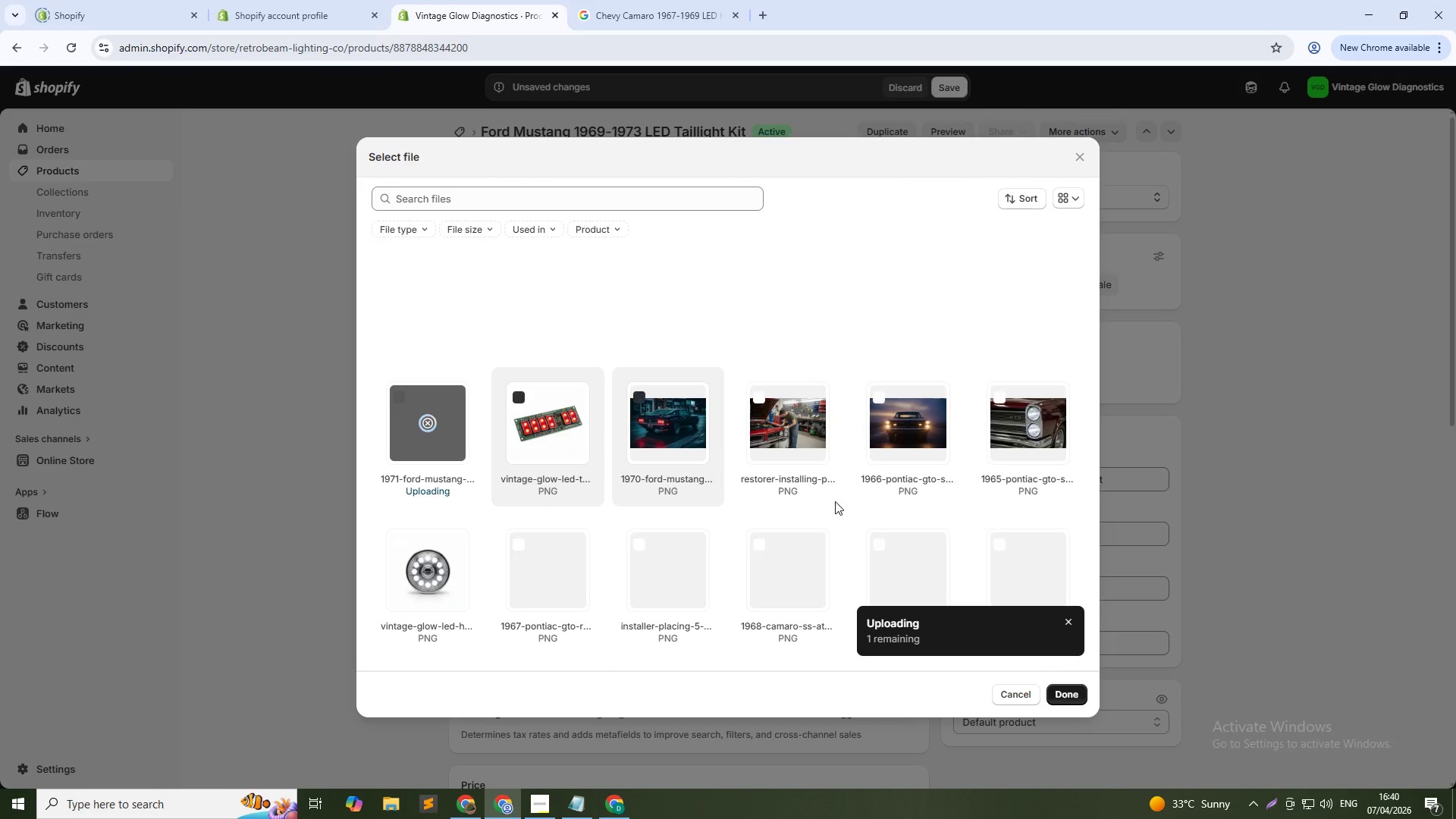 
left_click([771, 288])
 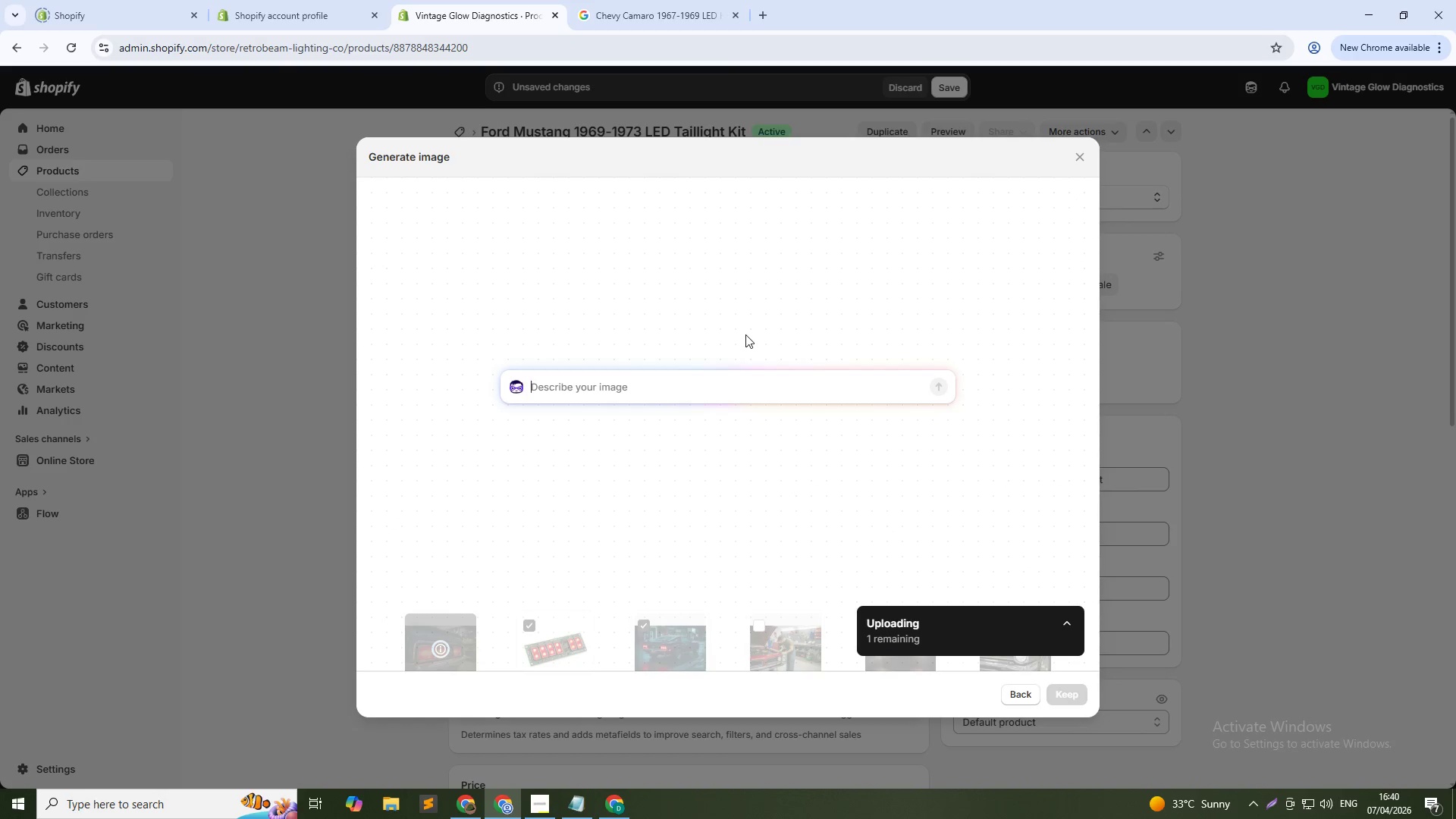 
left_click([782, 391])
 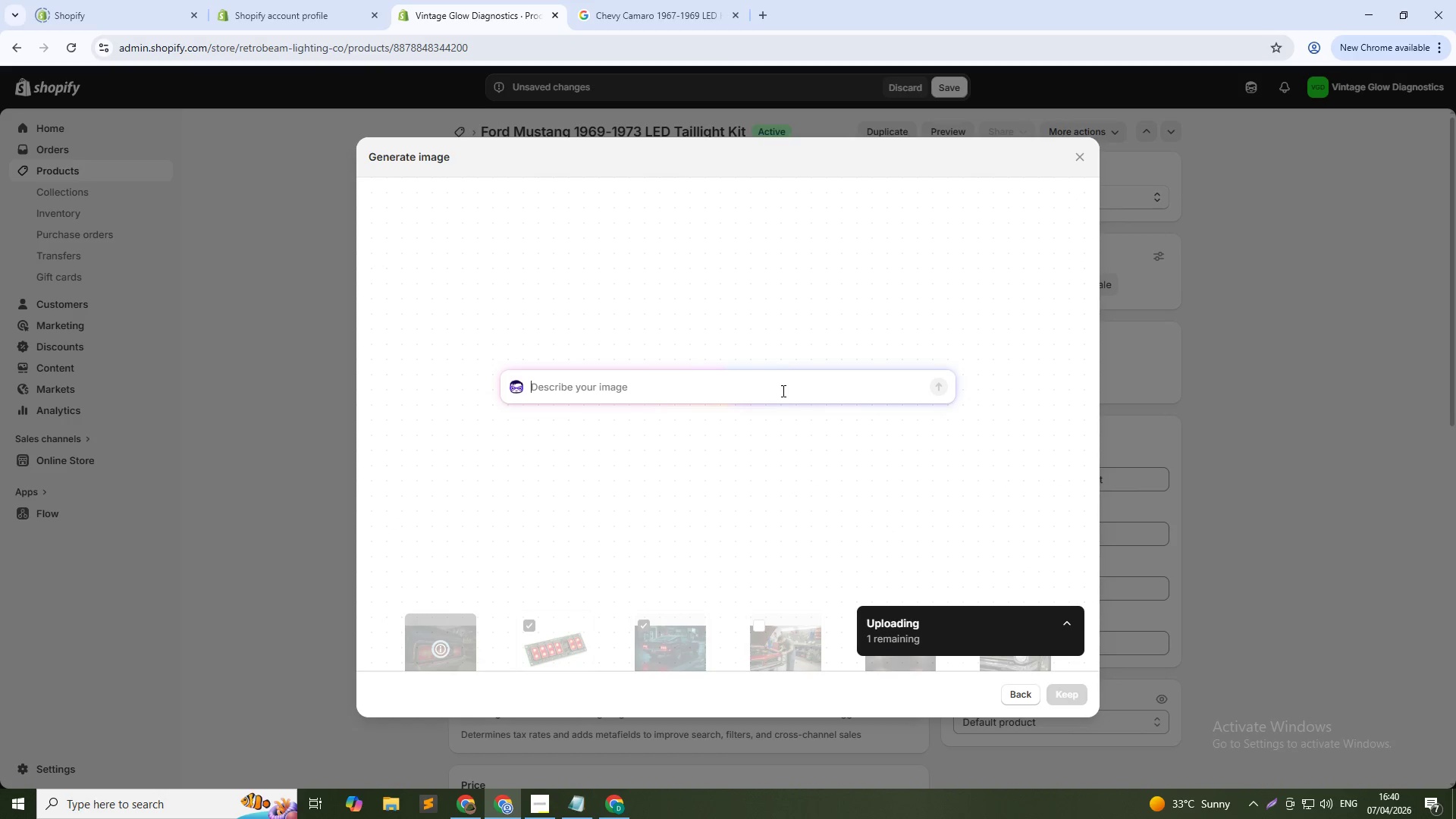 
key(Control+ControlLeft)
 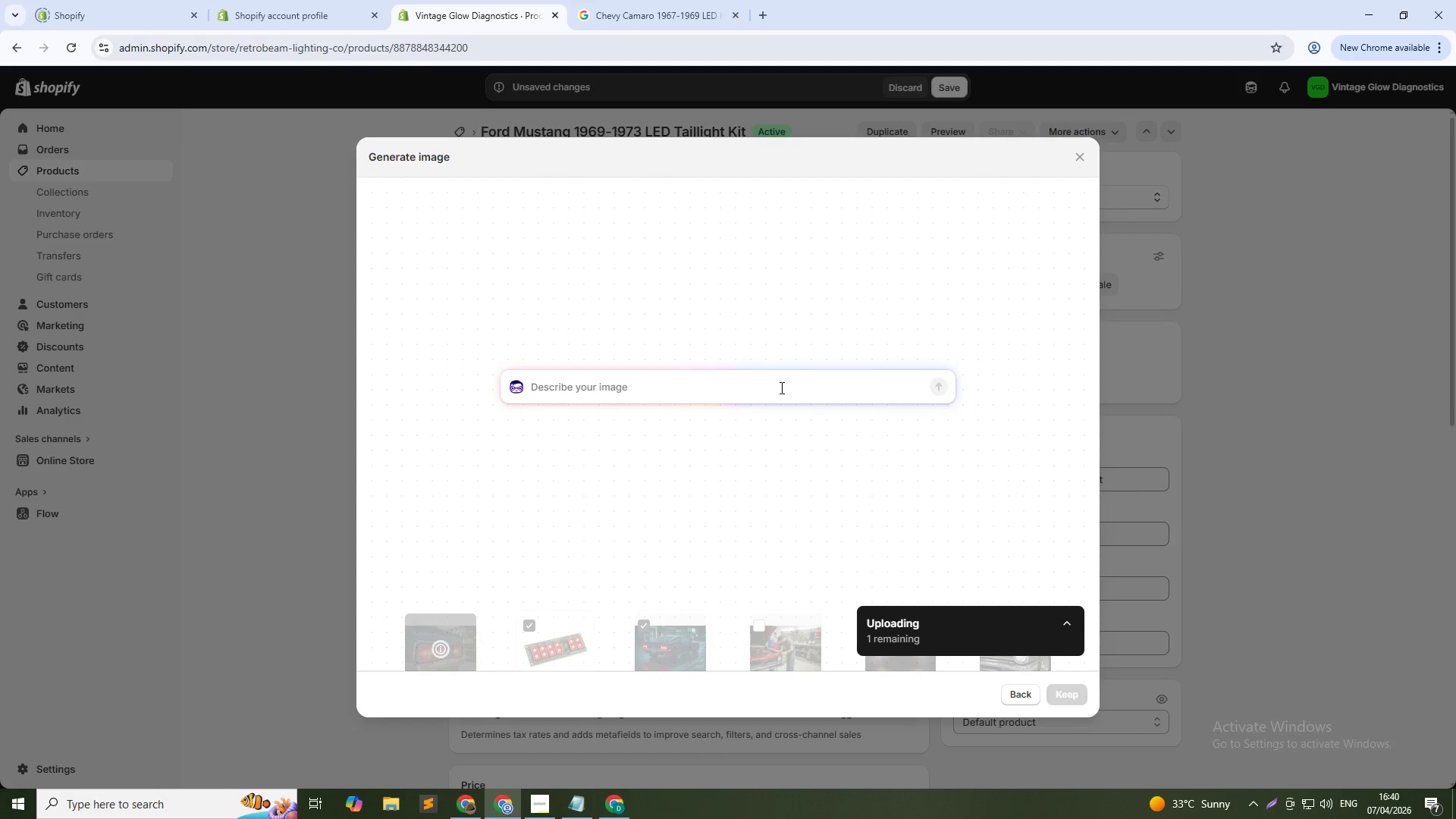 
type(Stock incandescent vs Vintage Glow LED taillight brightness comparison Mustang)
 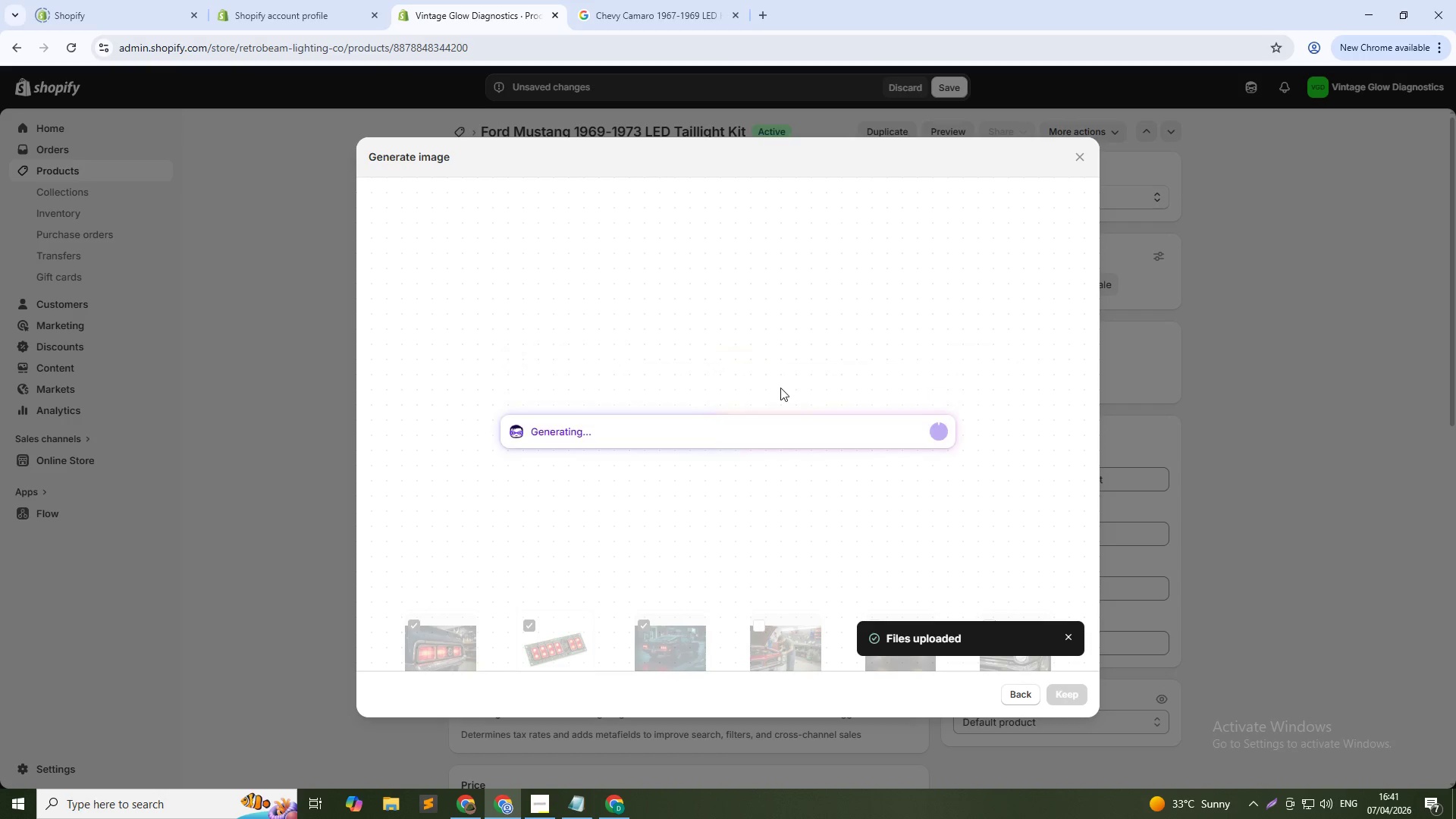 
 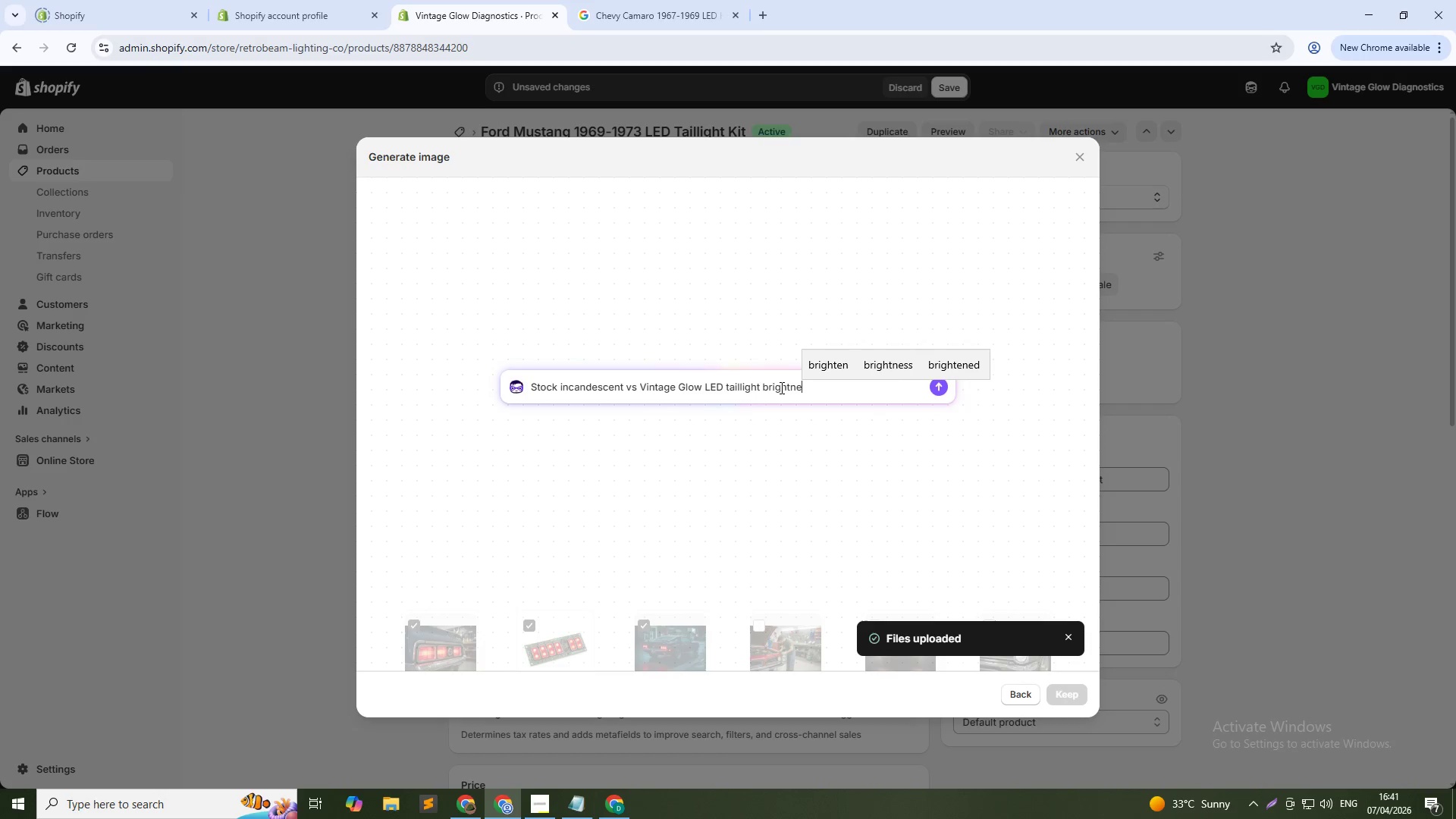 
key(Enter)
 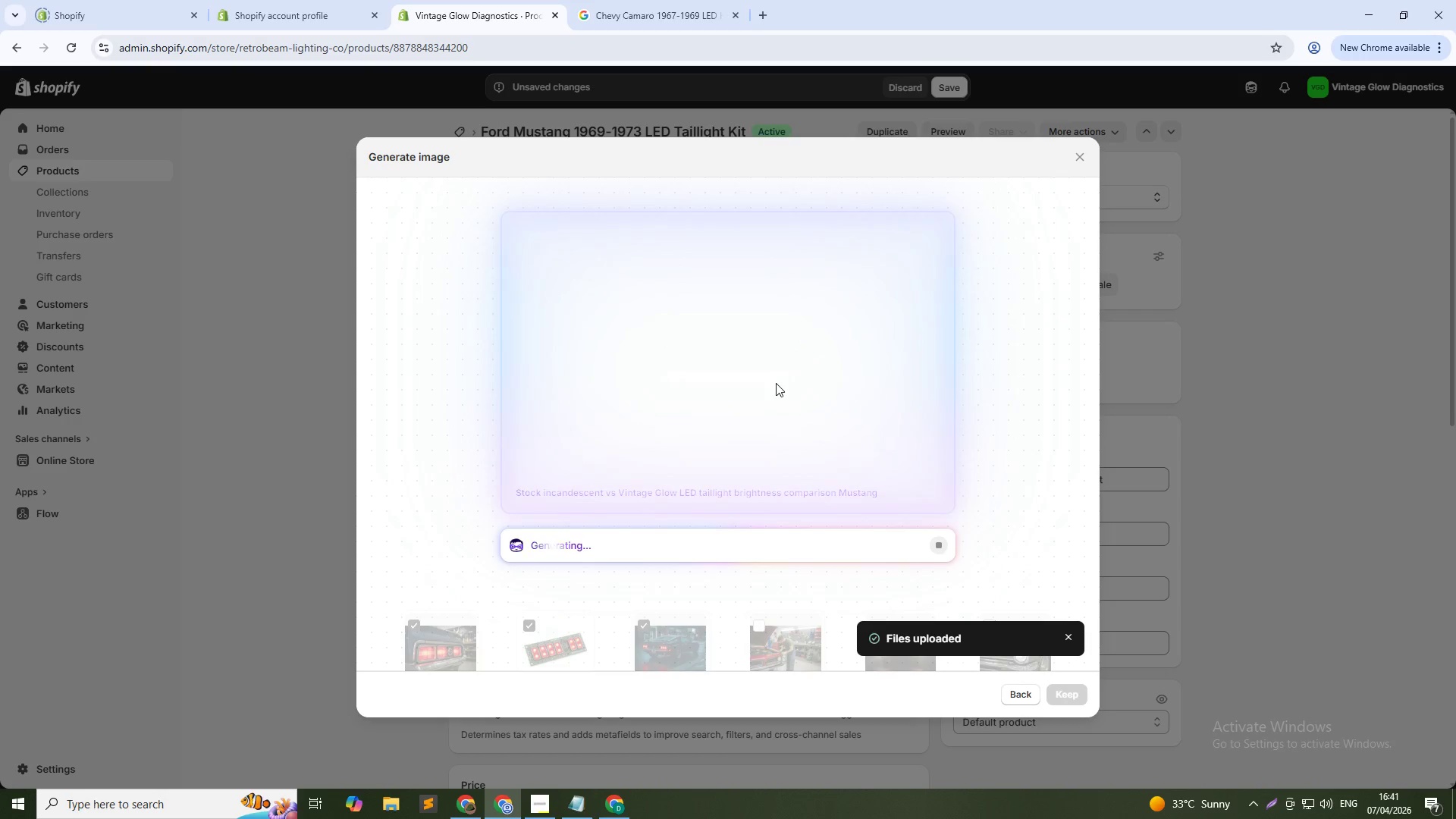 
wait(31.53)
 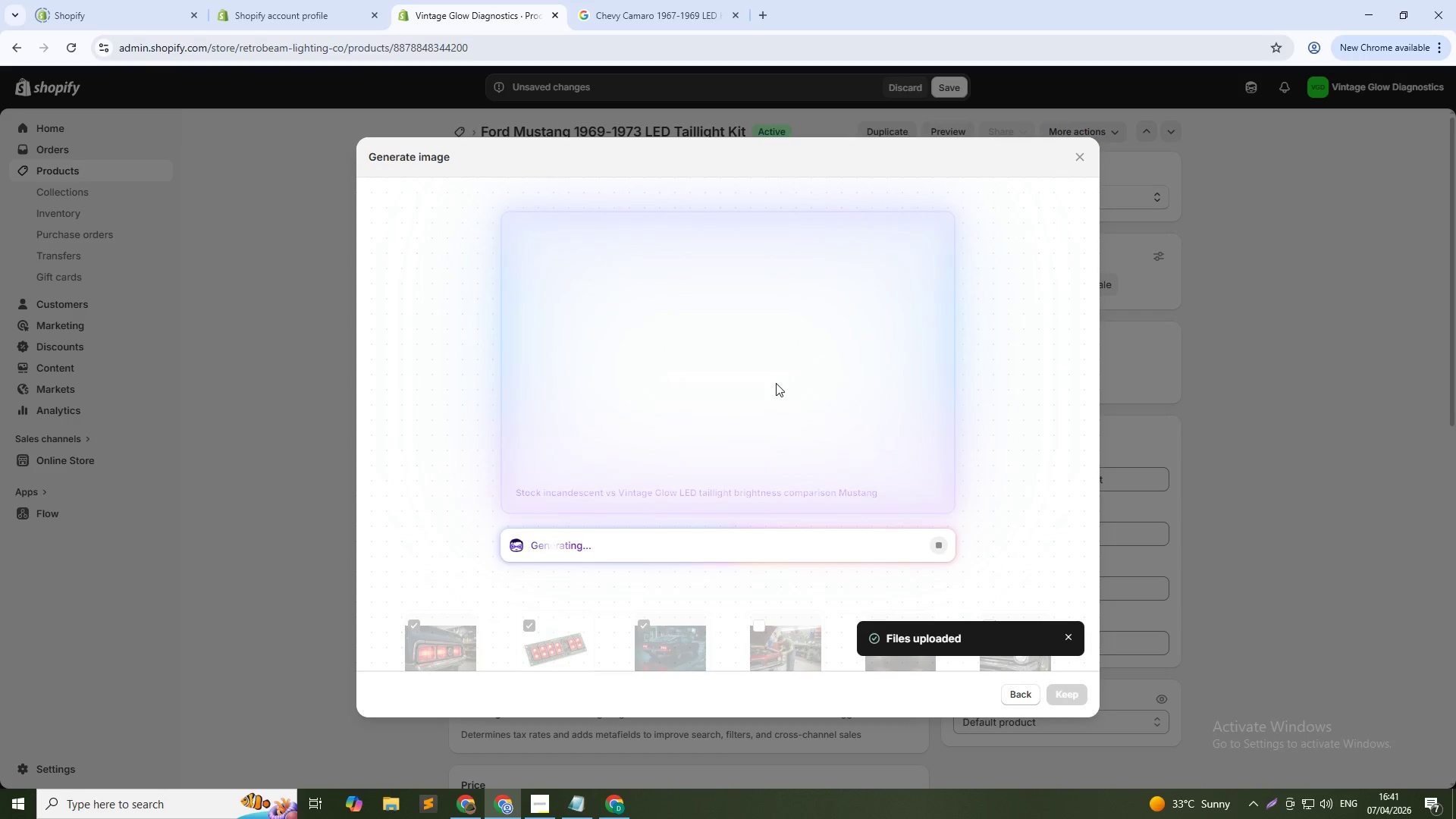 
left_click([1071, 691])
 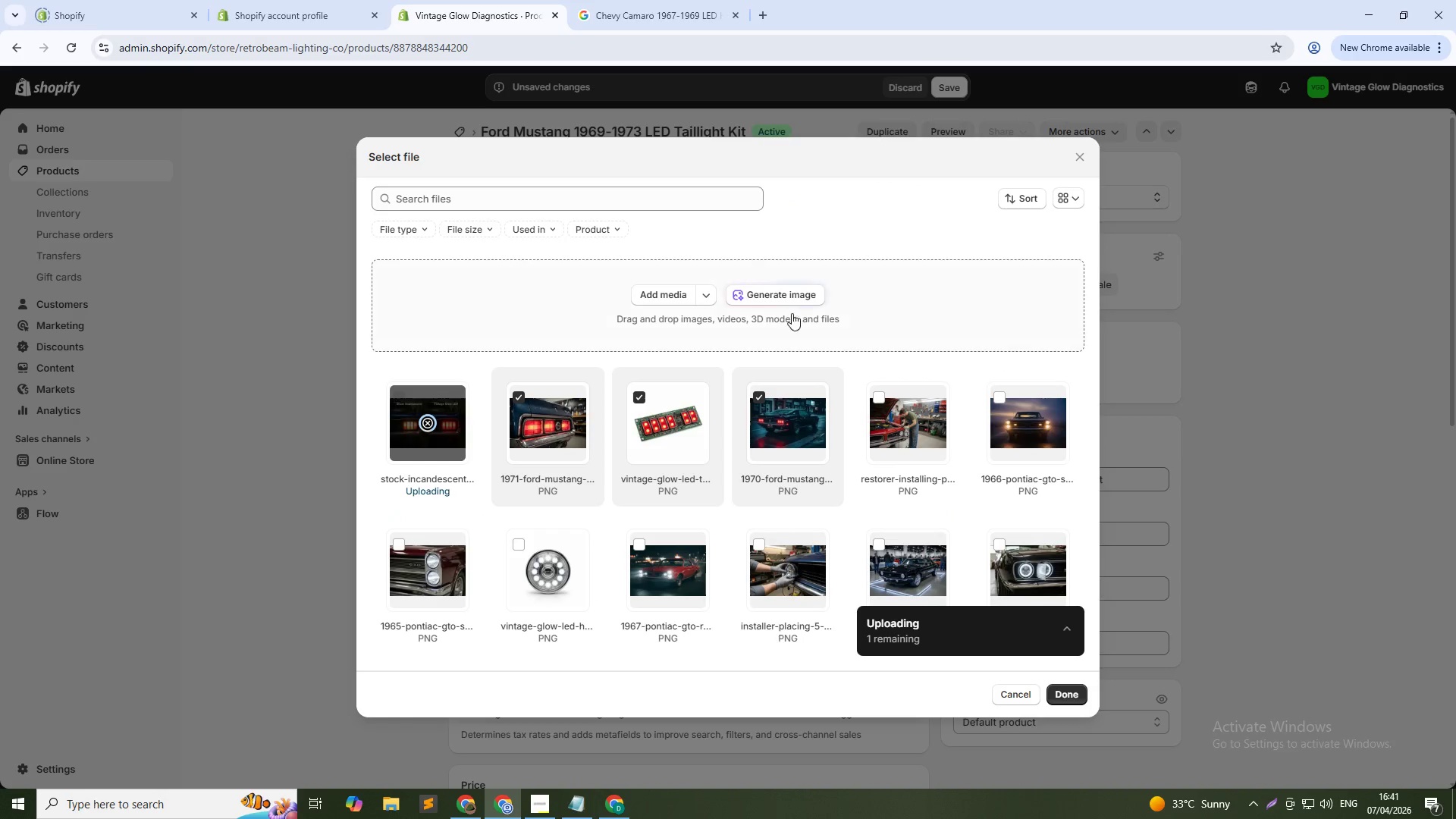 
left_click([792, 301])
 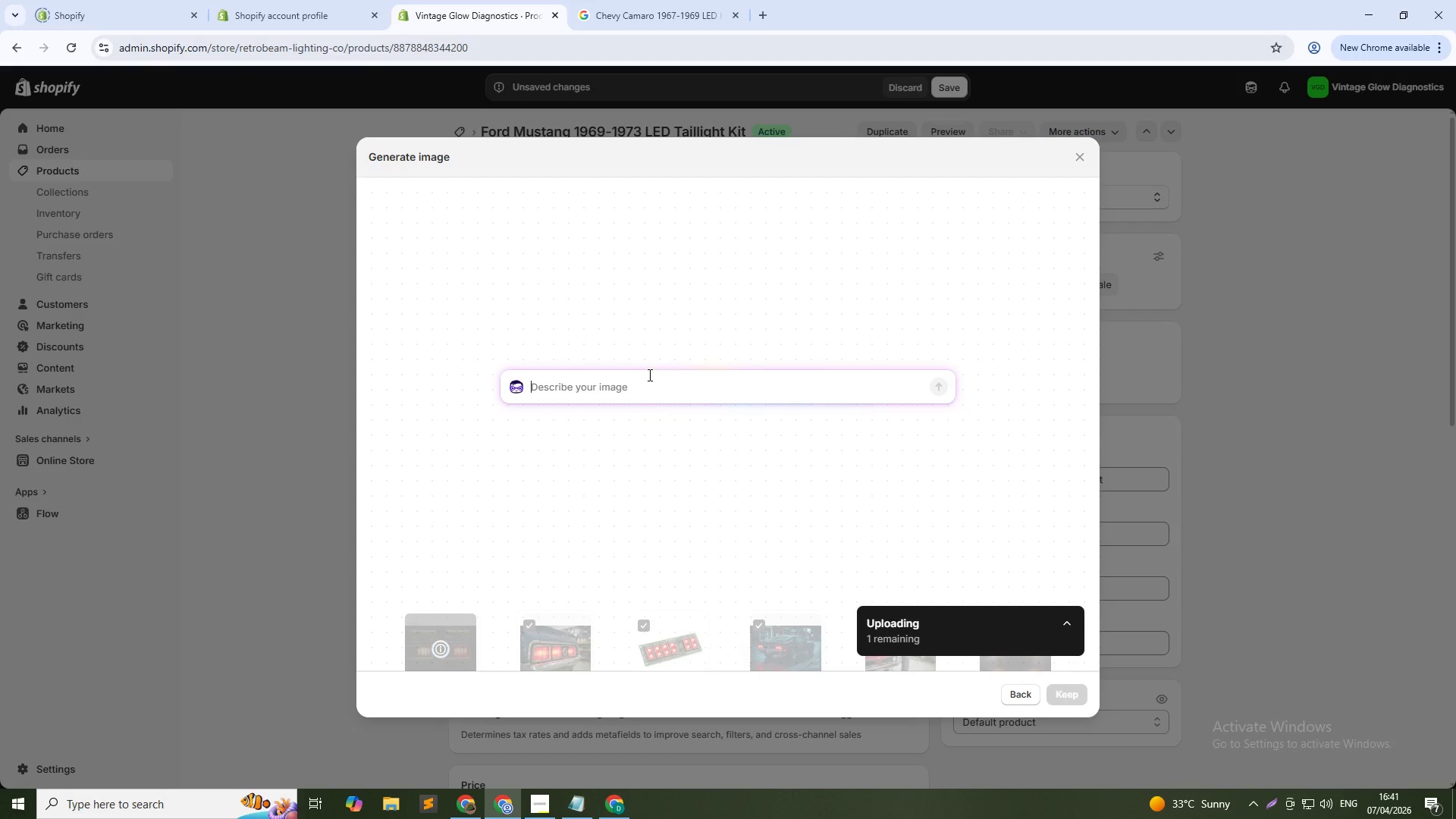 
type(Restorer installing LED taillight board into 1972 Ford Mustang housing )
key(Backspace)
type(, truck area garage)
 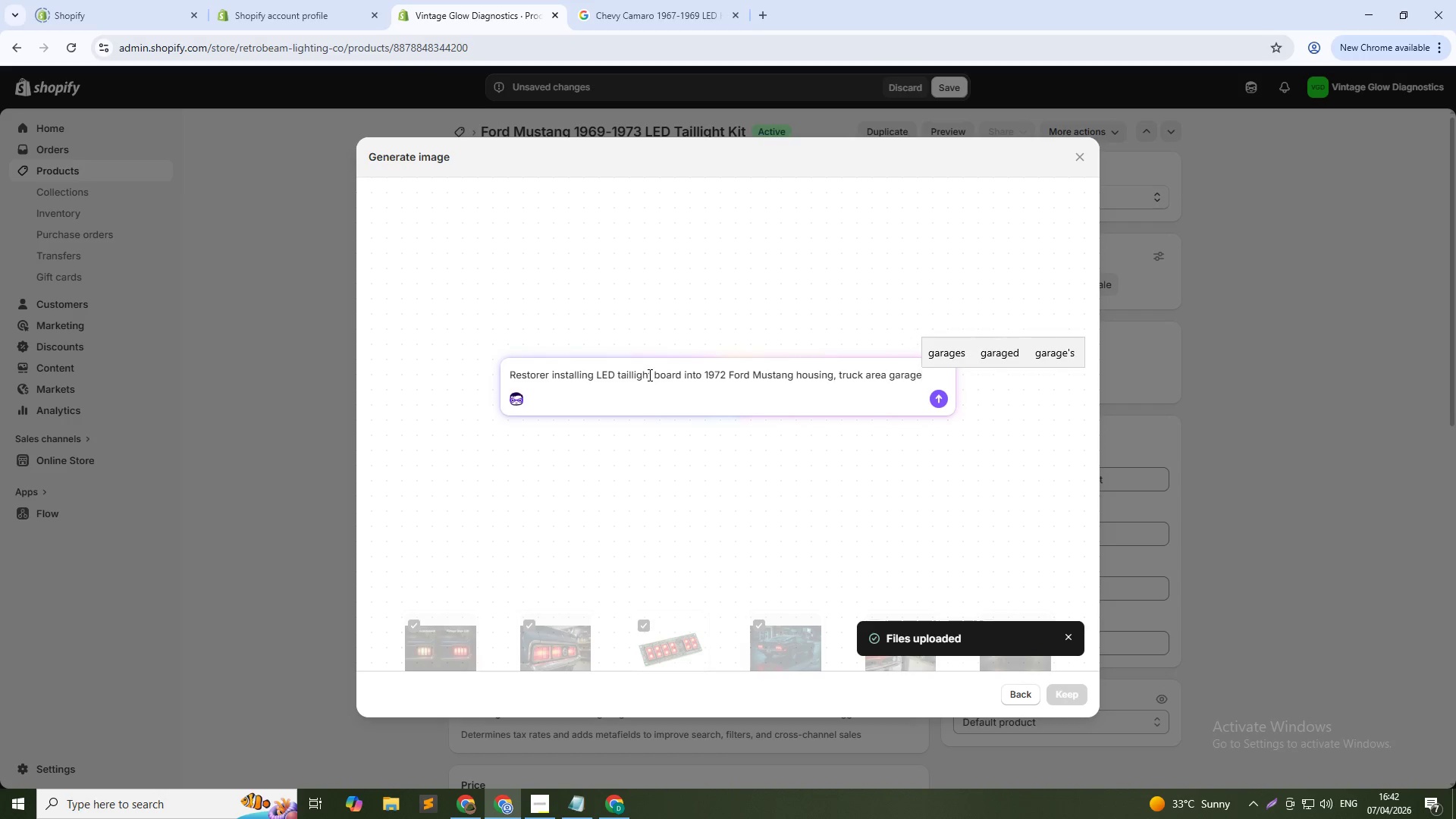 
key(Enter)
 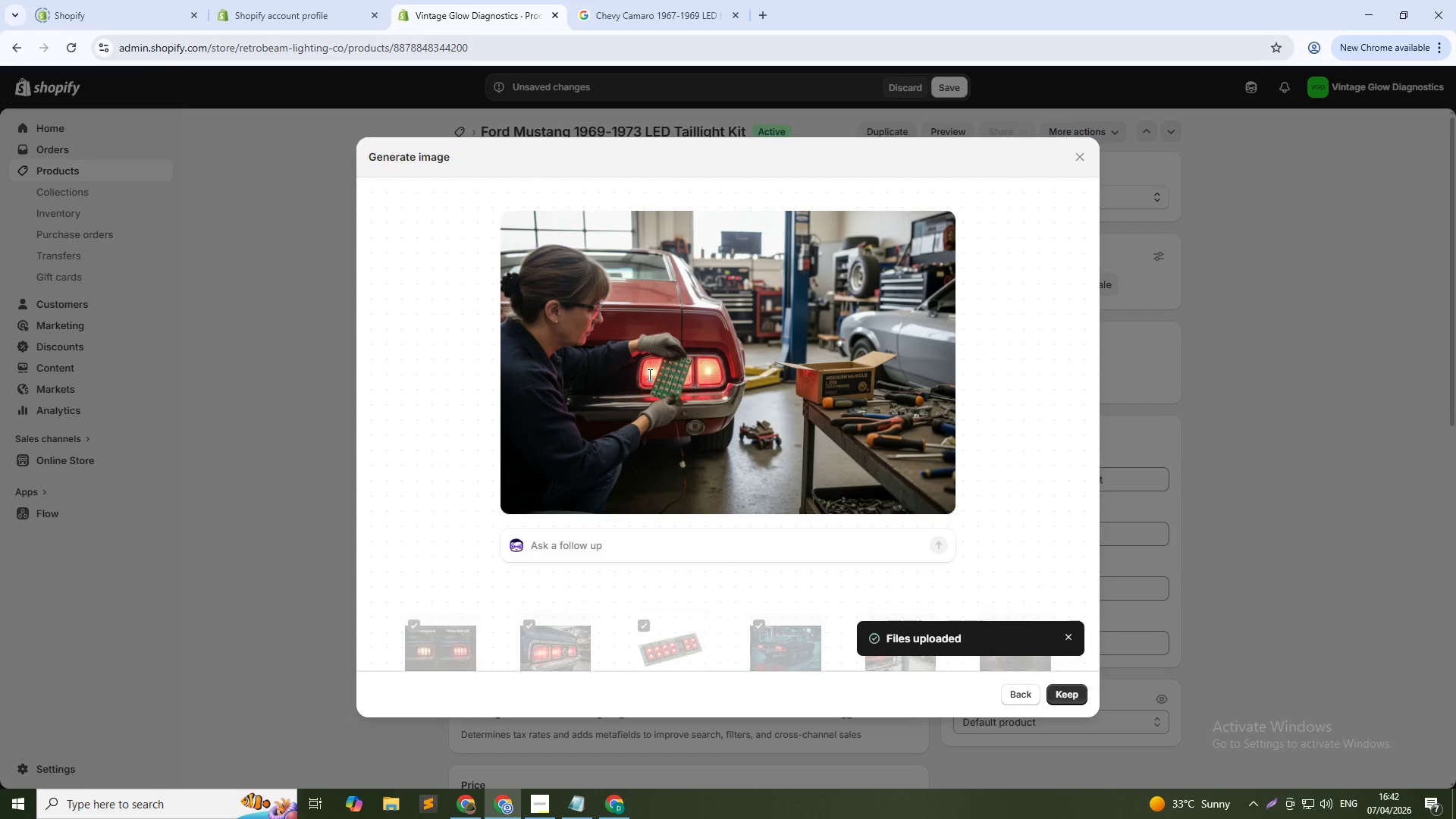 
wait(32.89)
 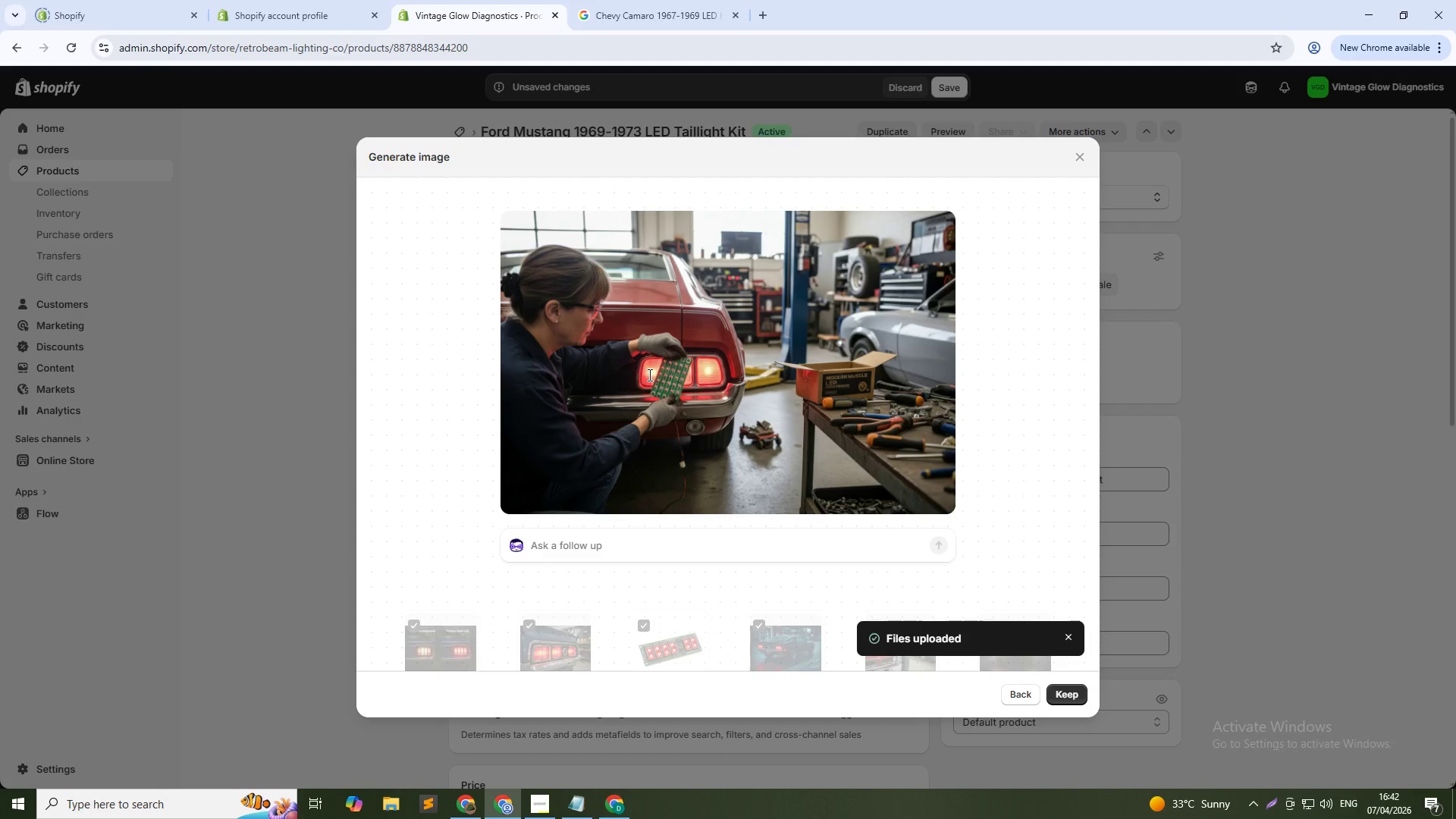 
left_click([1059, 690])
 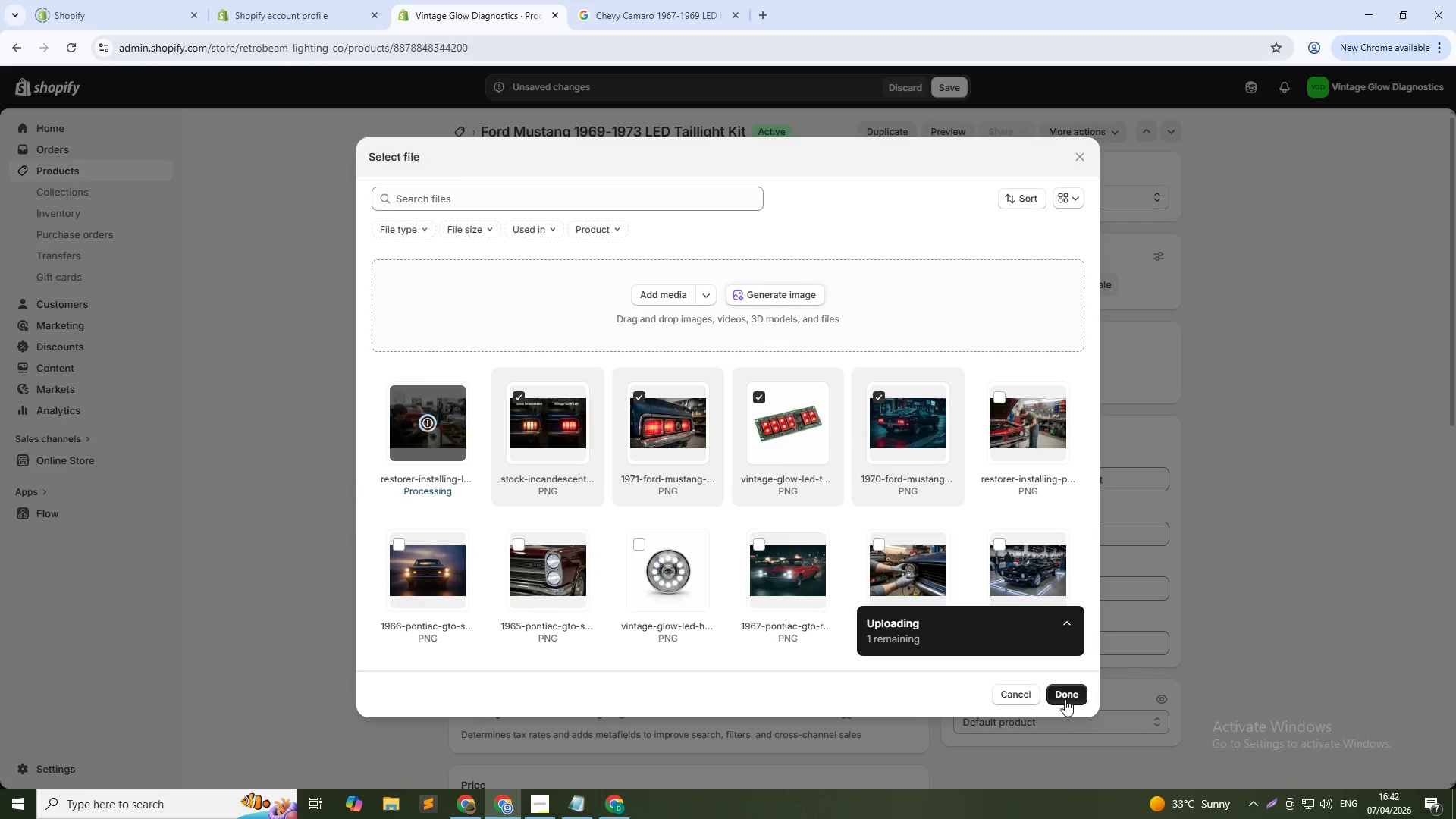 
wait(7.41)
 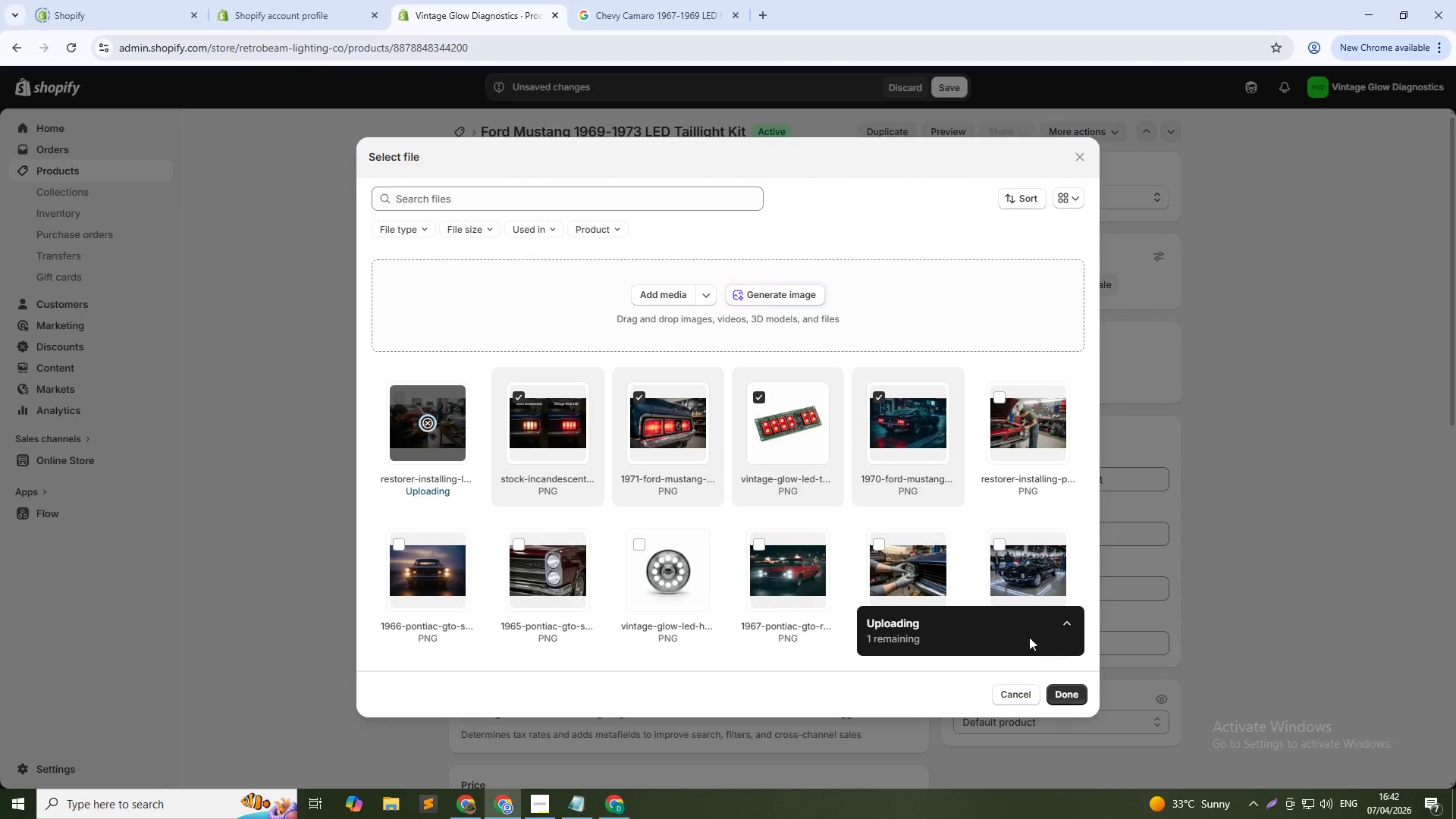 
left_click([1065, 699])
 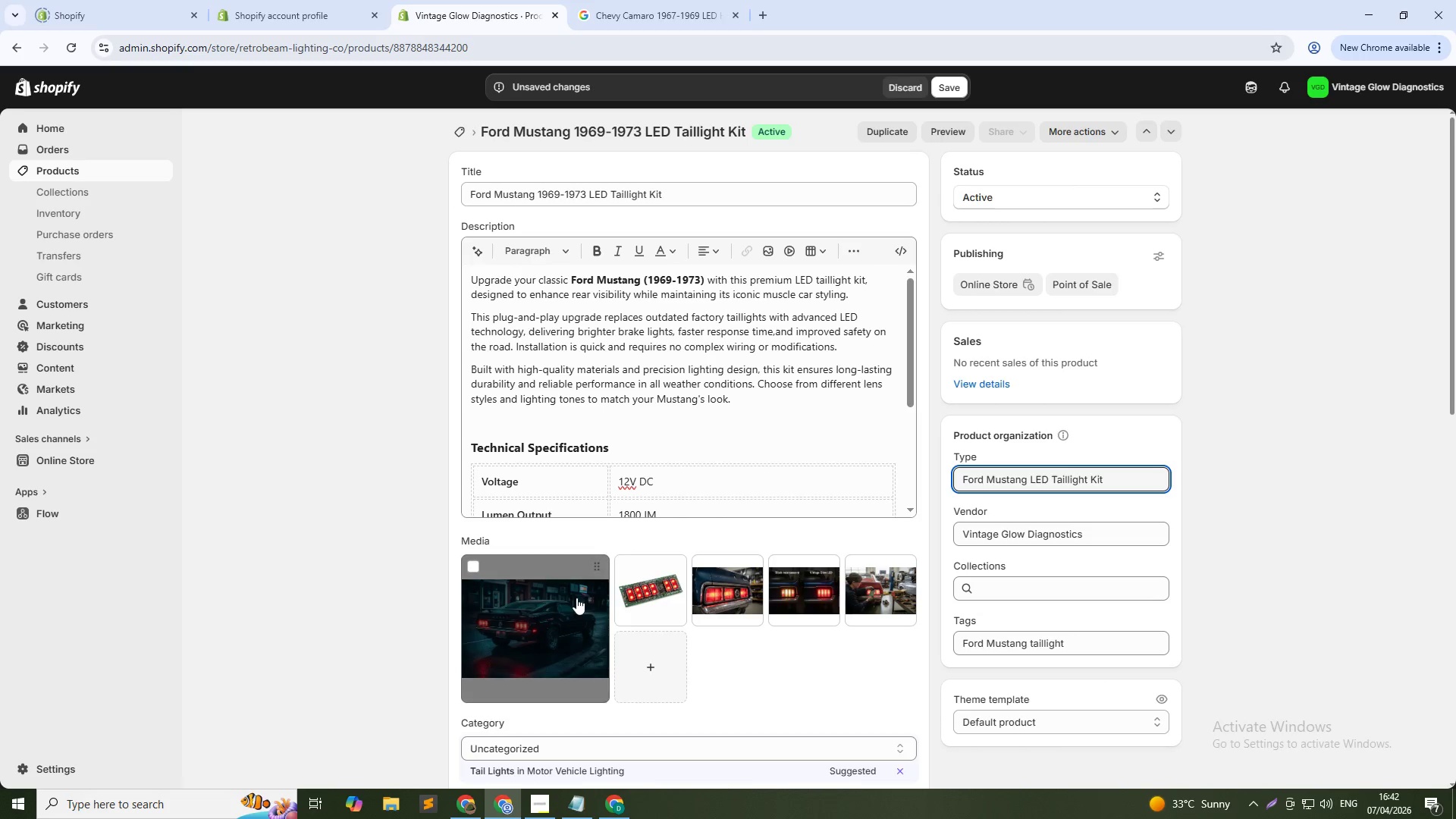 
left_click([573, 599])
 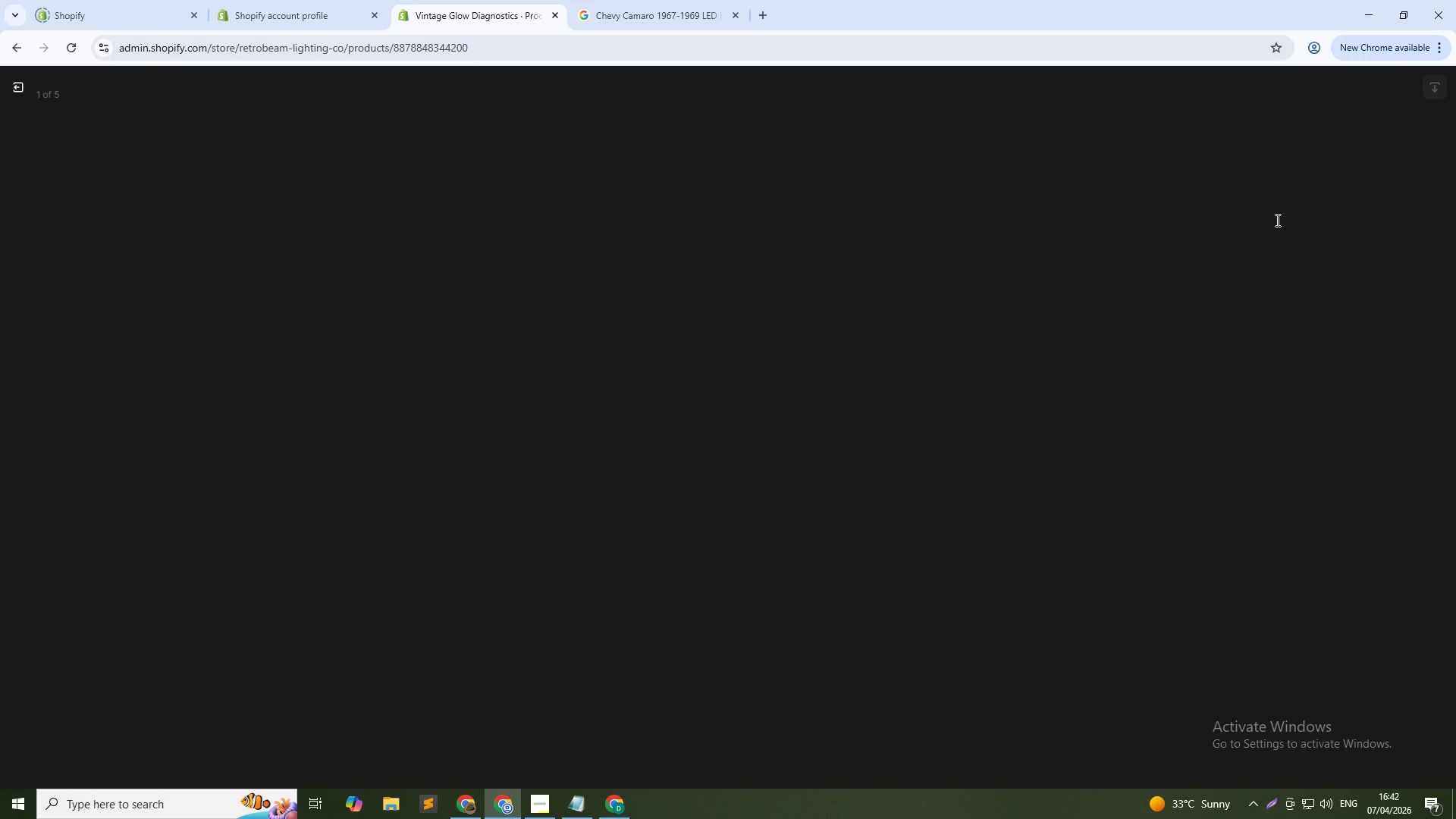 
left_click([1269, 256])
 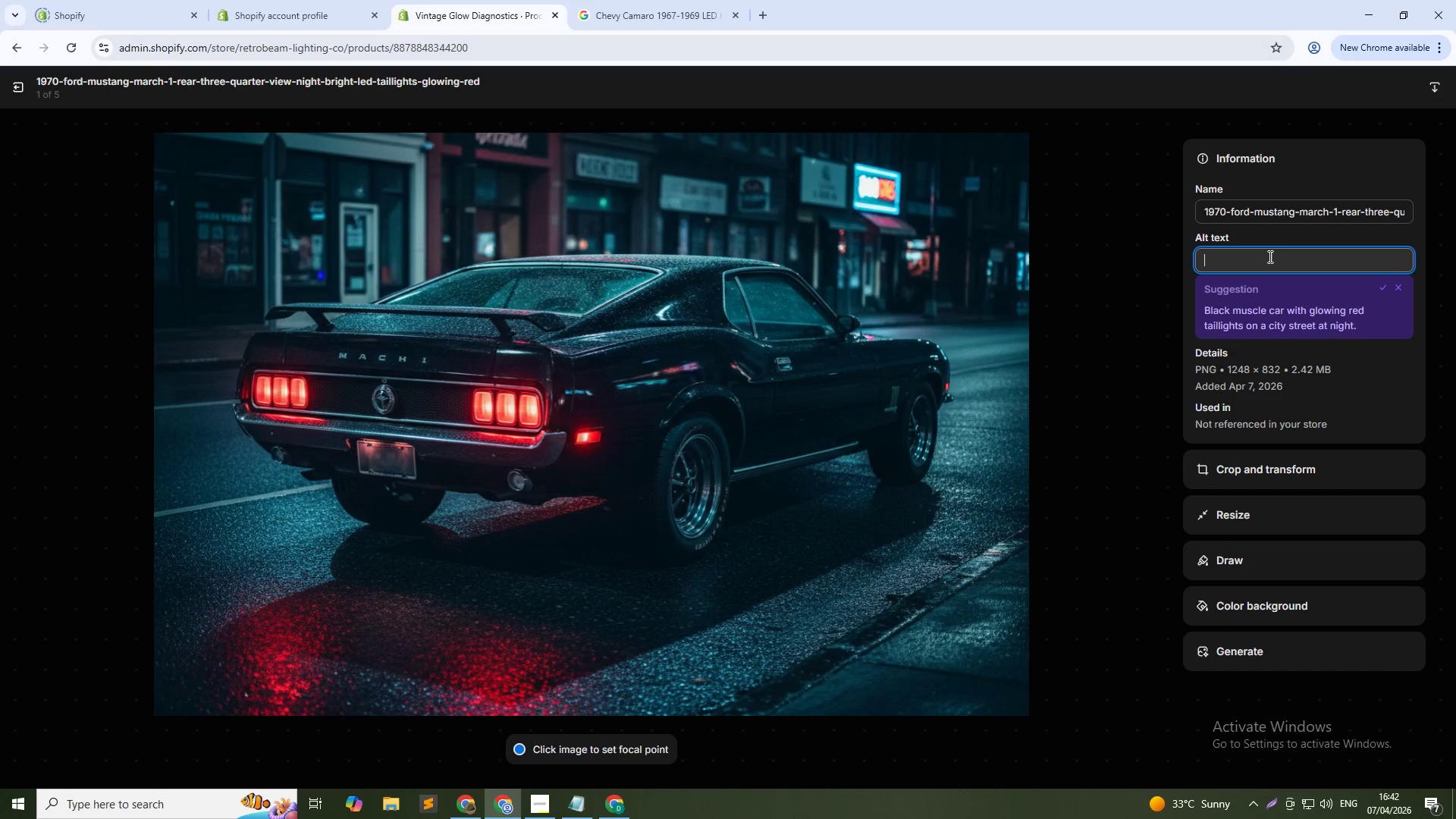 
key(Meta+MetaLeft)
 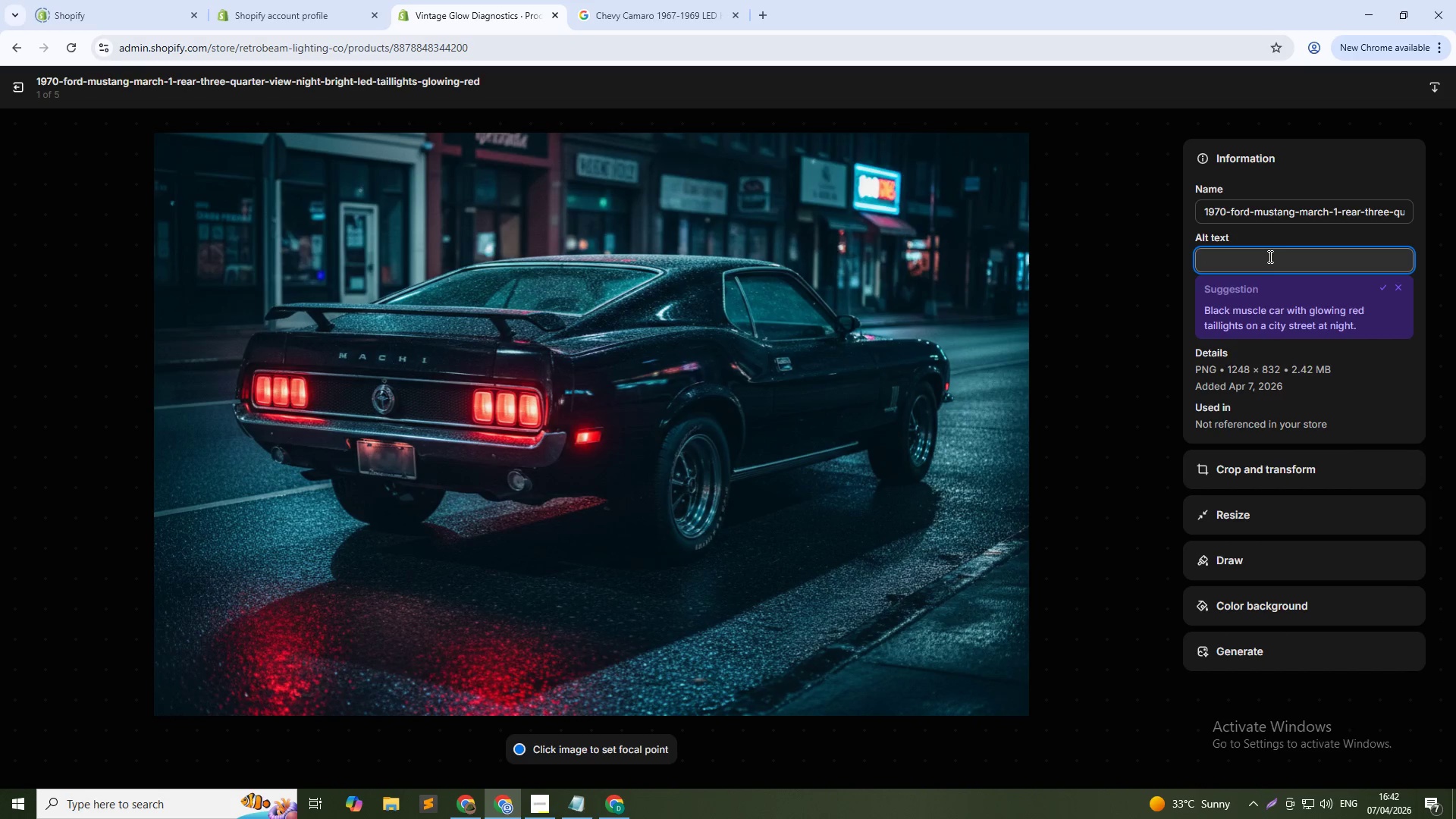 
key(Meta+V)
 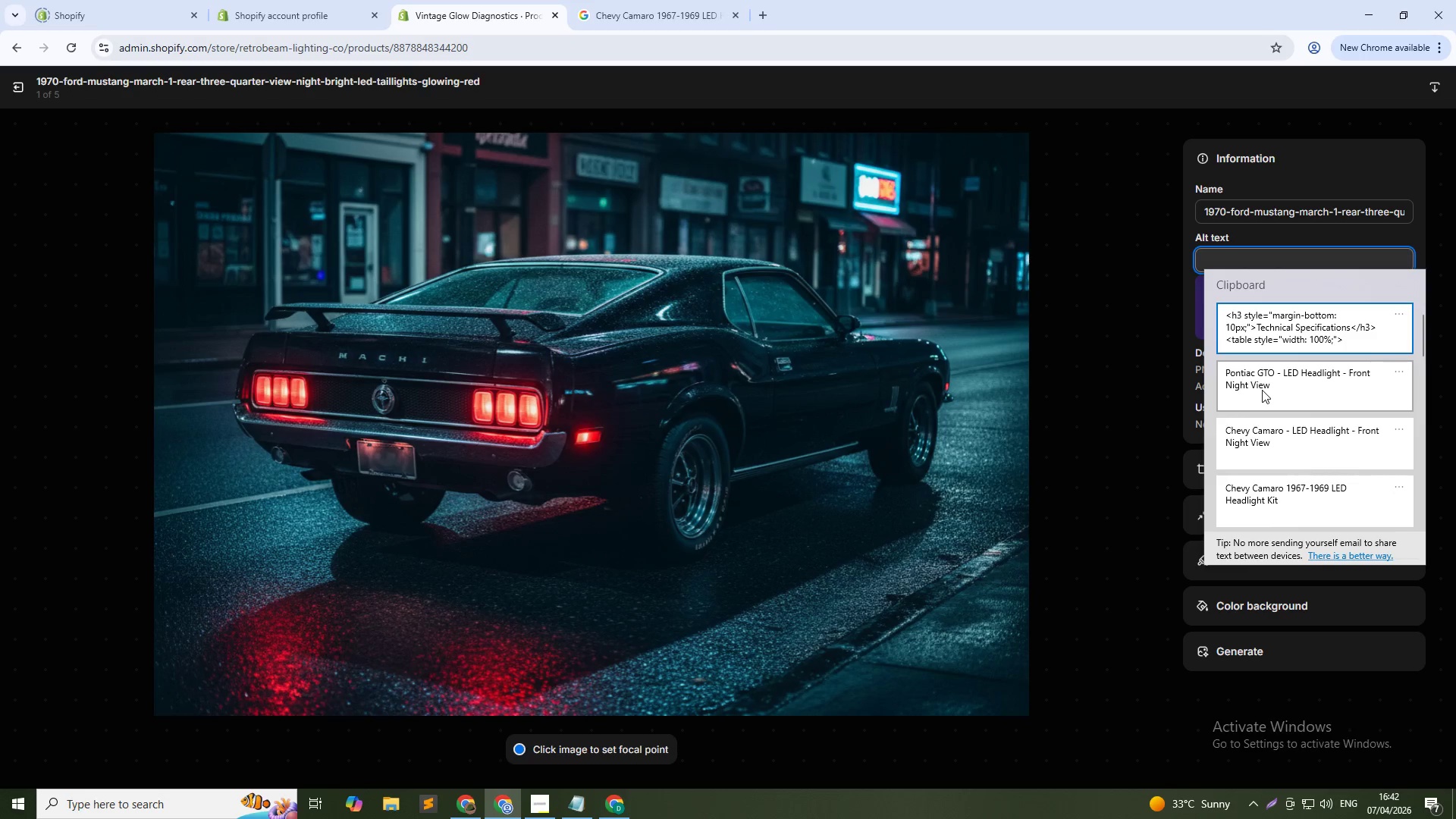 
left_click([1262, 383])
 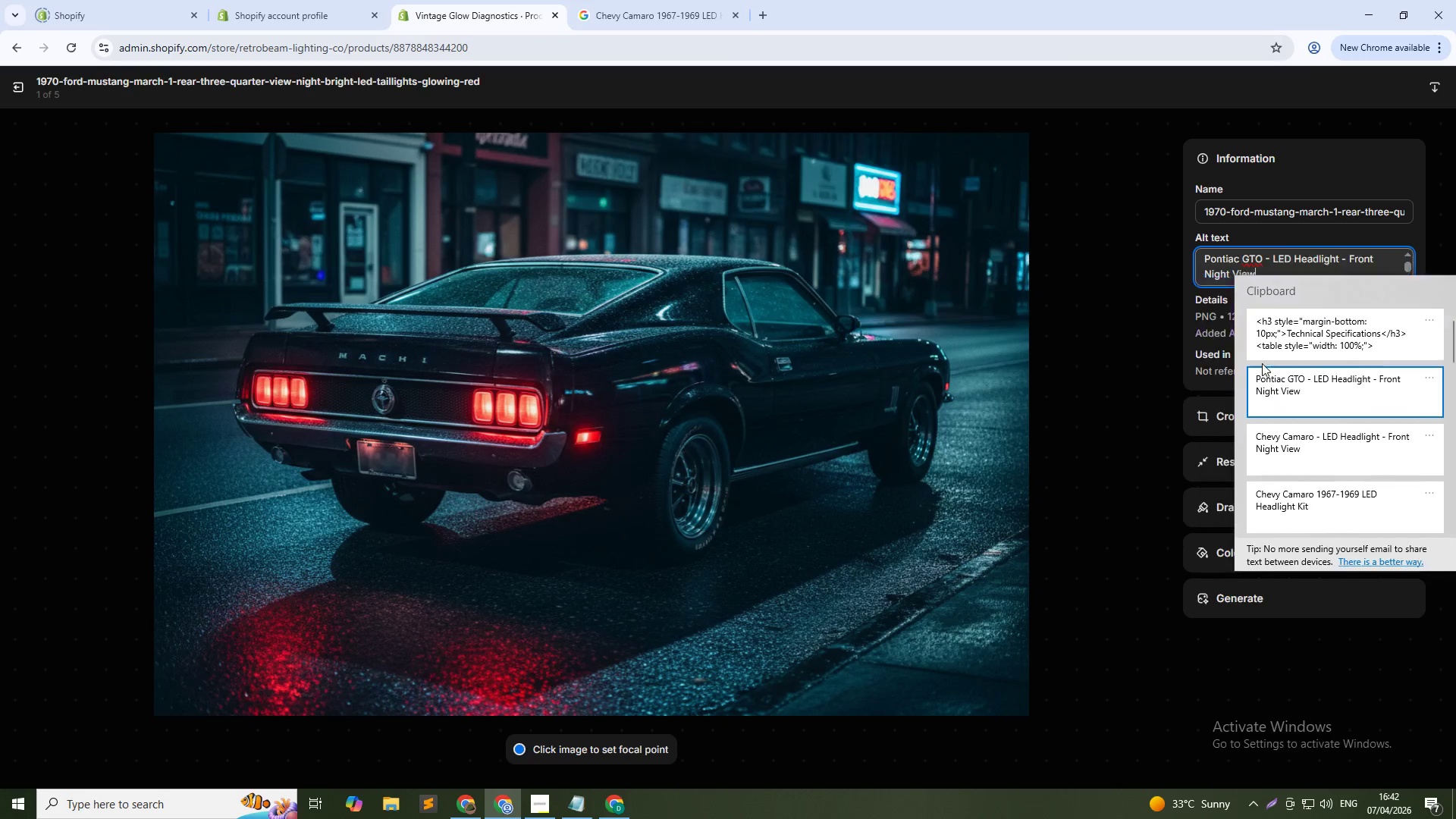 
key(Control+ControlLeft)
 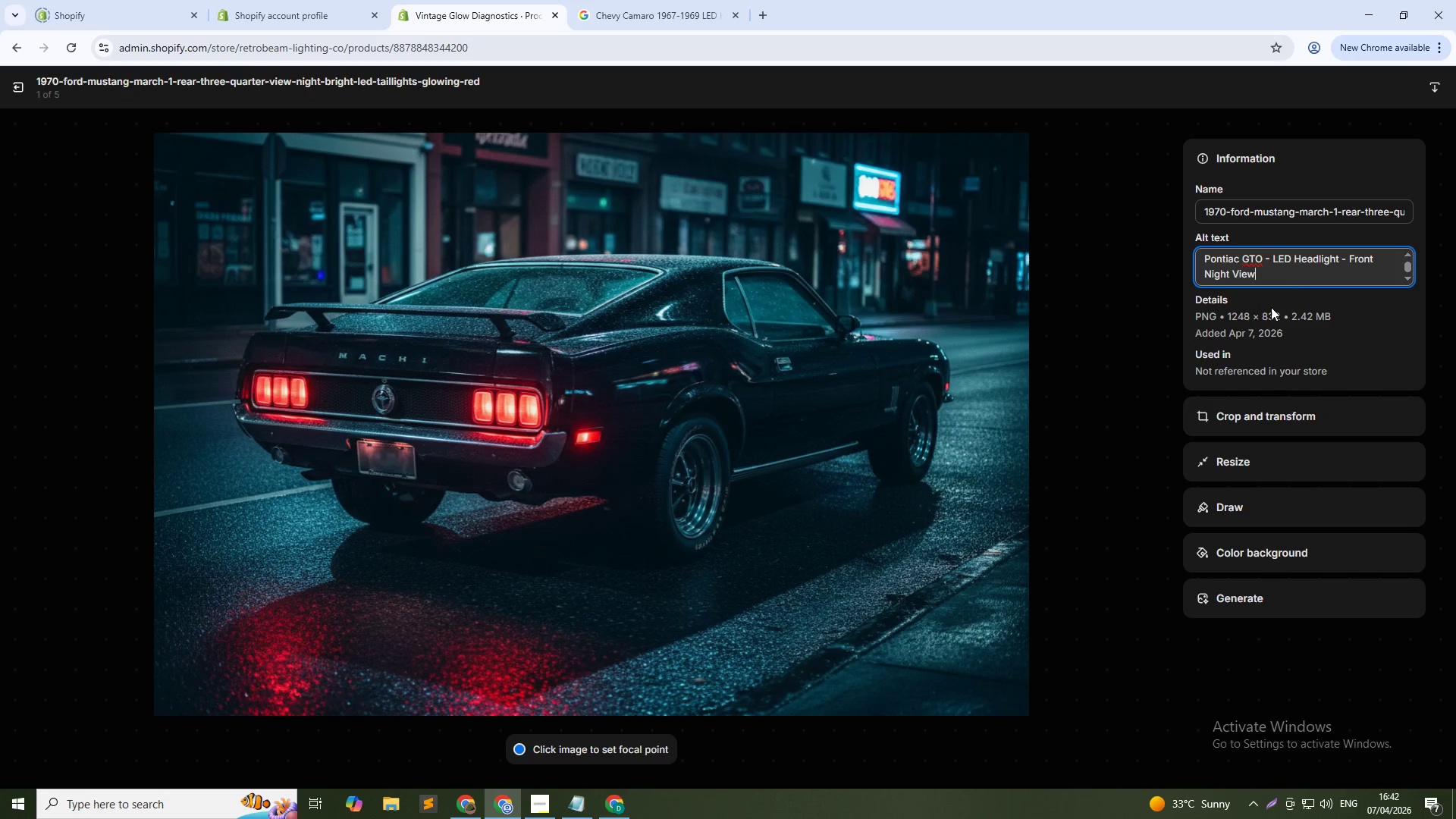 
hold_key(key=V, duration=26.88)
 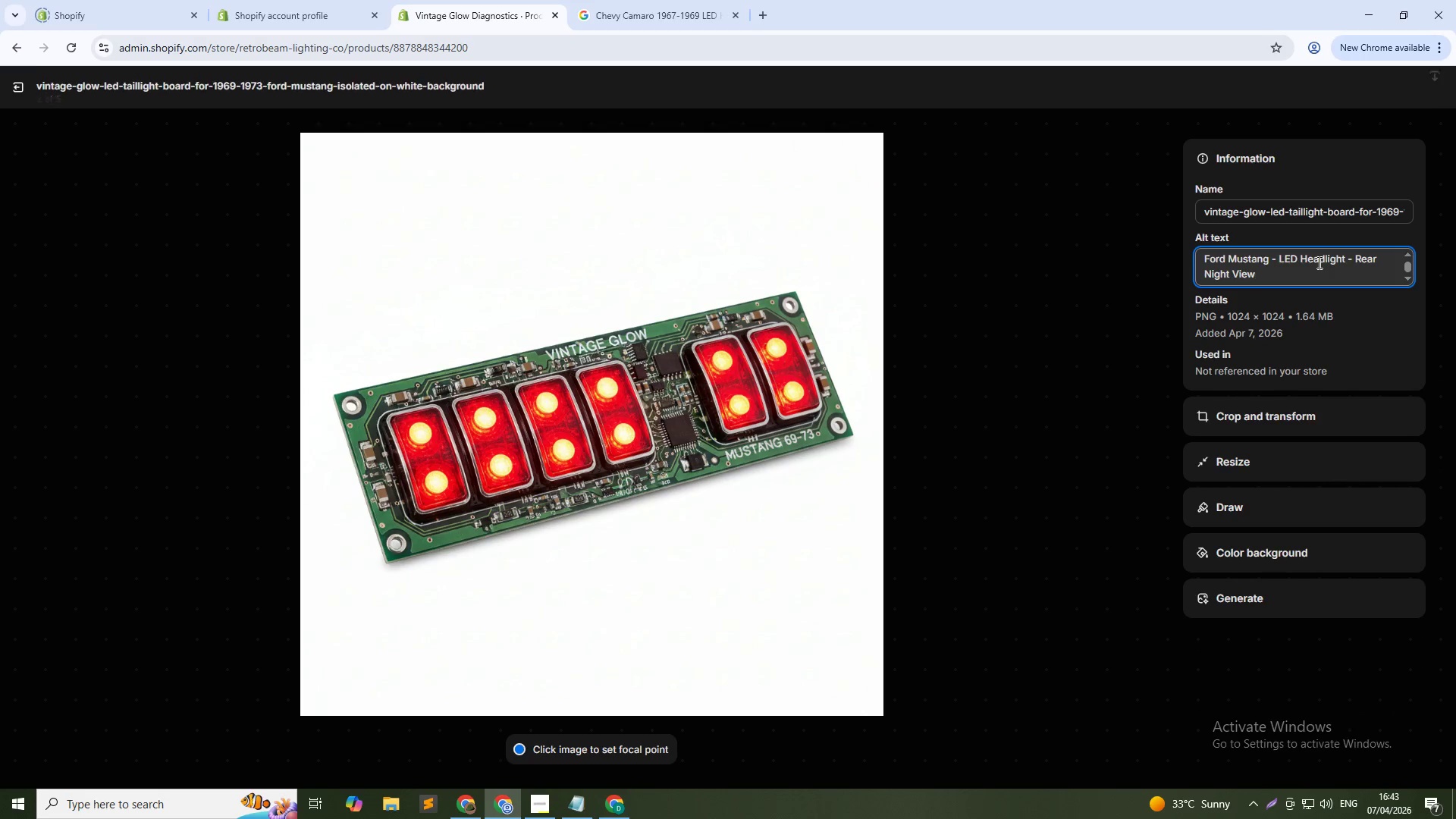 
left_click_drag(start_coordinate=[1262, 255], to_coordinate=[1198, 254])
 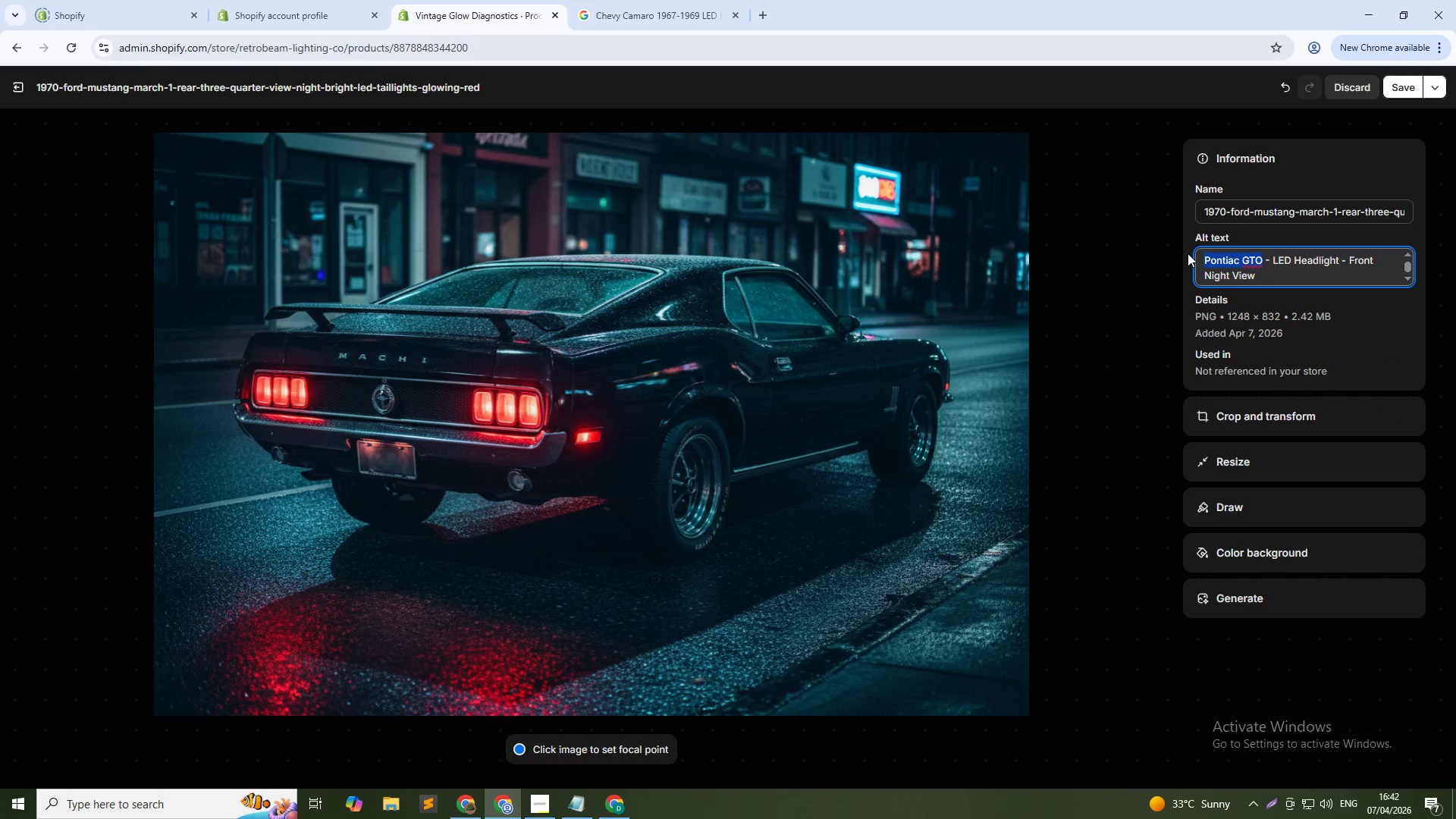 
type(Ford mu)
key(Backspace)
key(Backspace)
type(Mustang)
 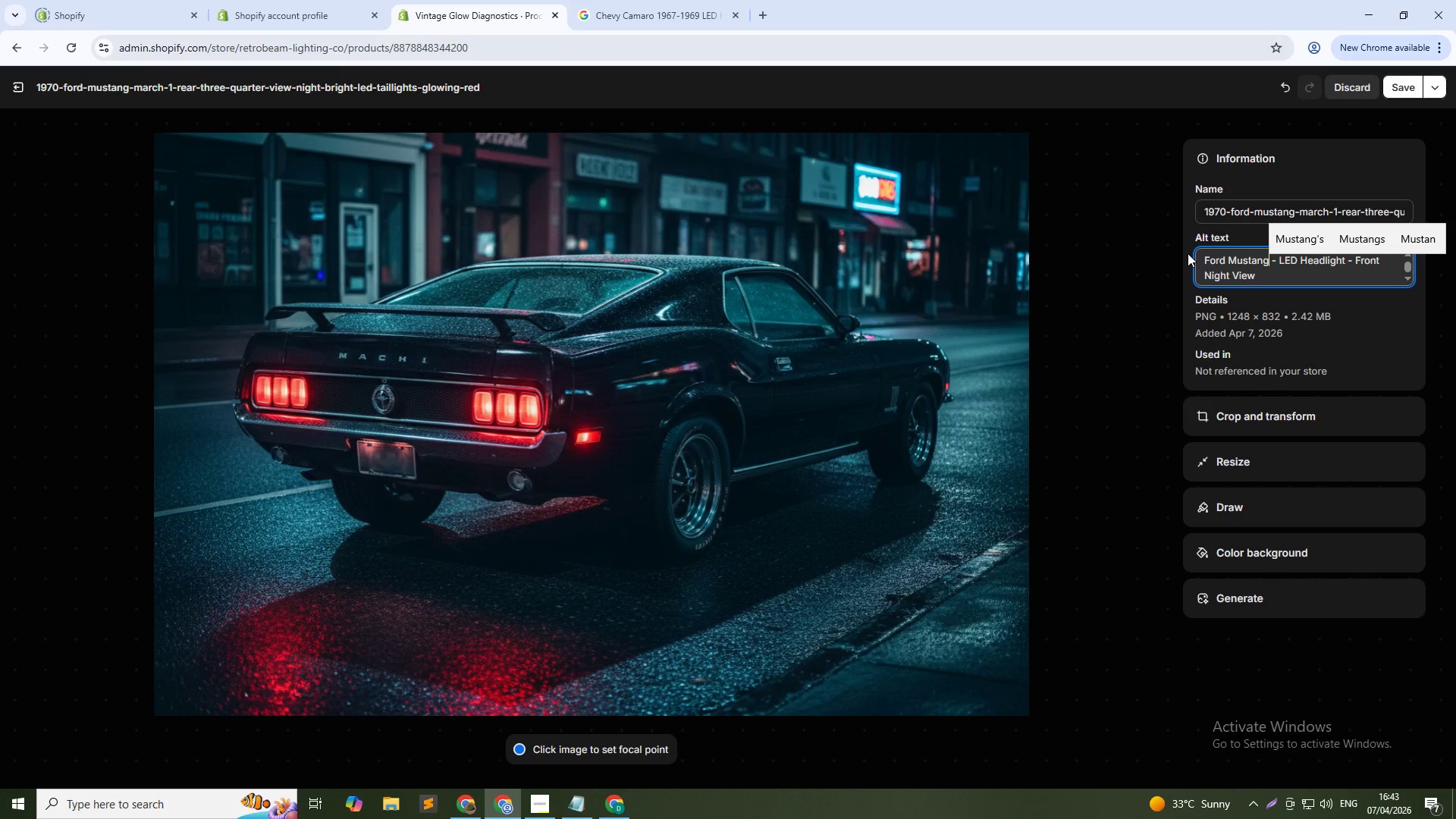 
hold_key(key=ArrowRight, duration=1.23)
 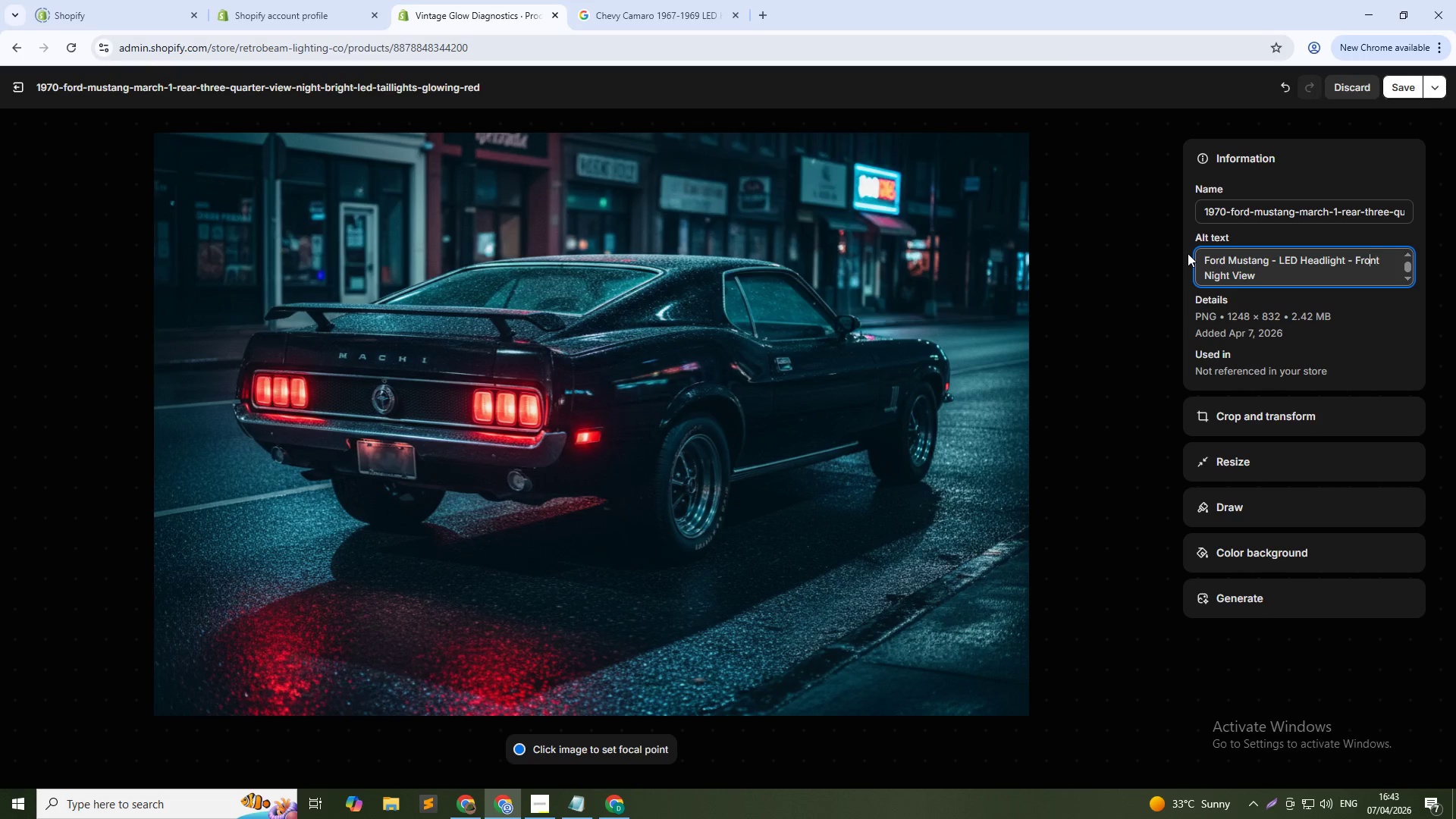 
key(ArrowLeft)
 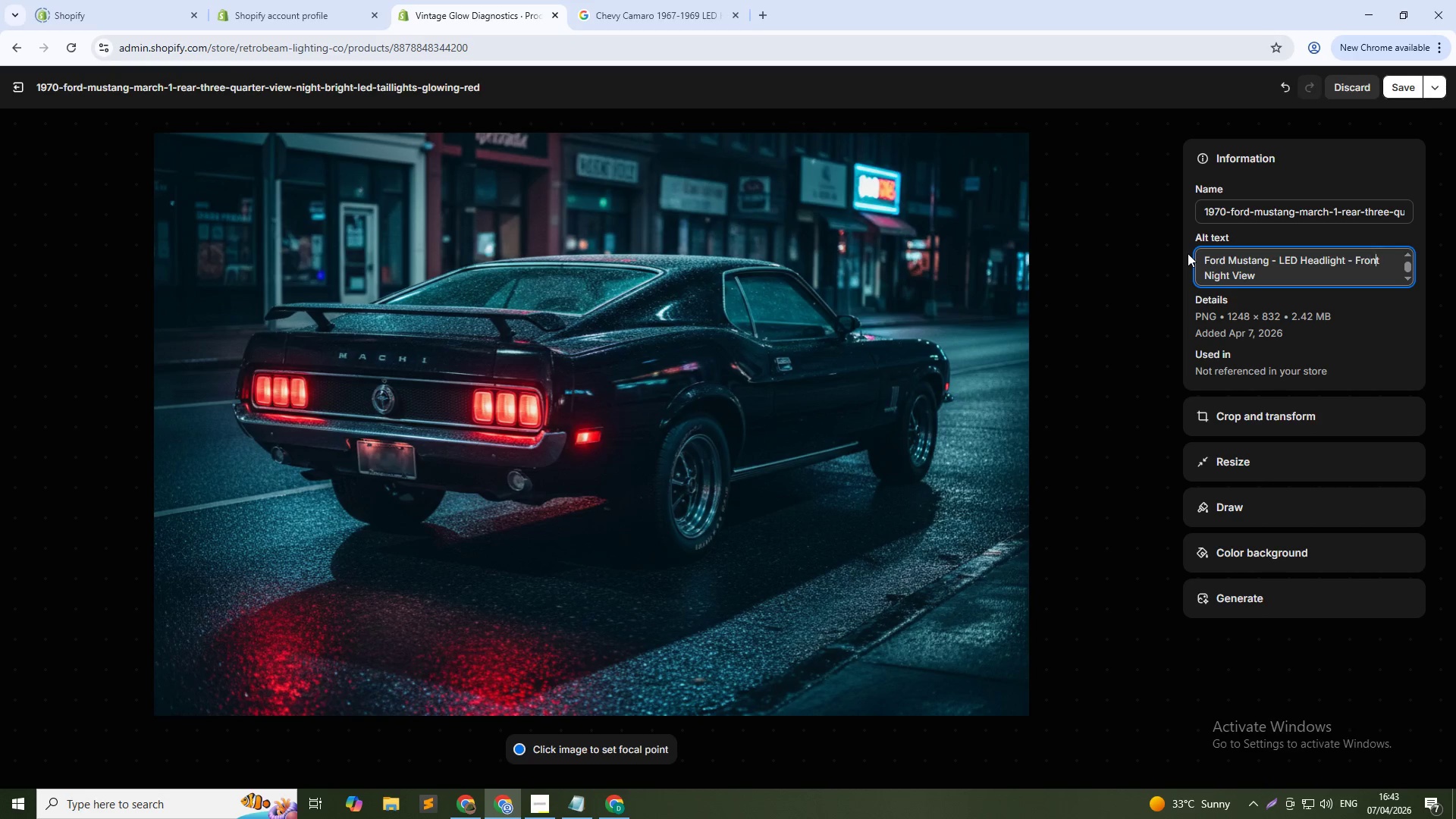 
key(ArrowRight)
 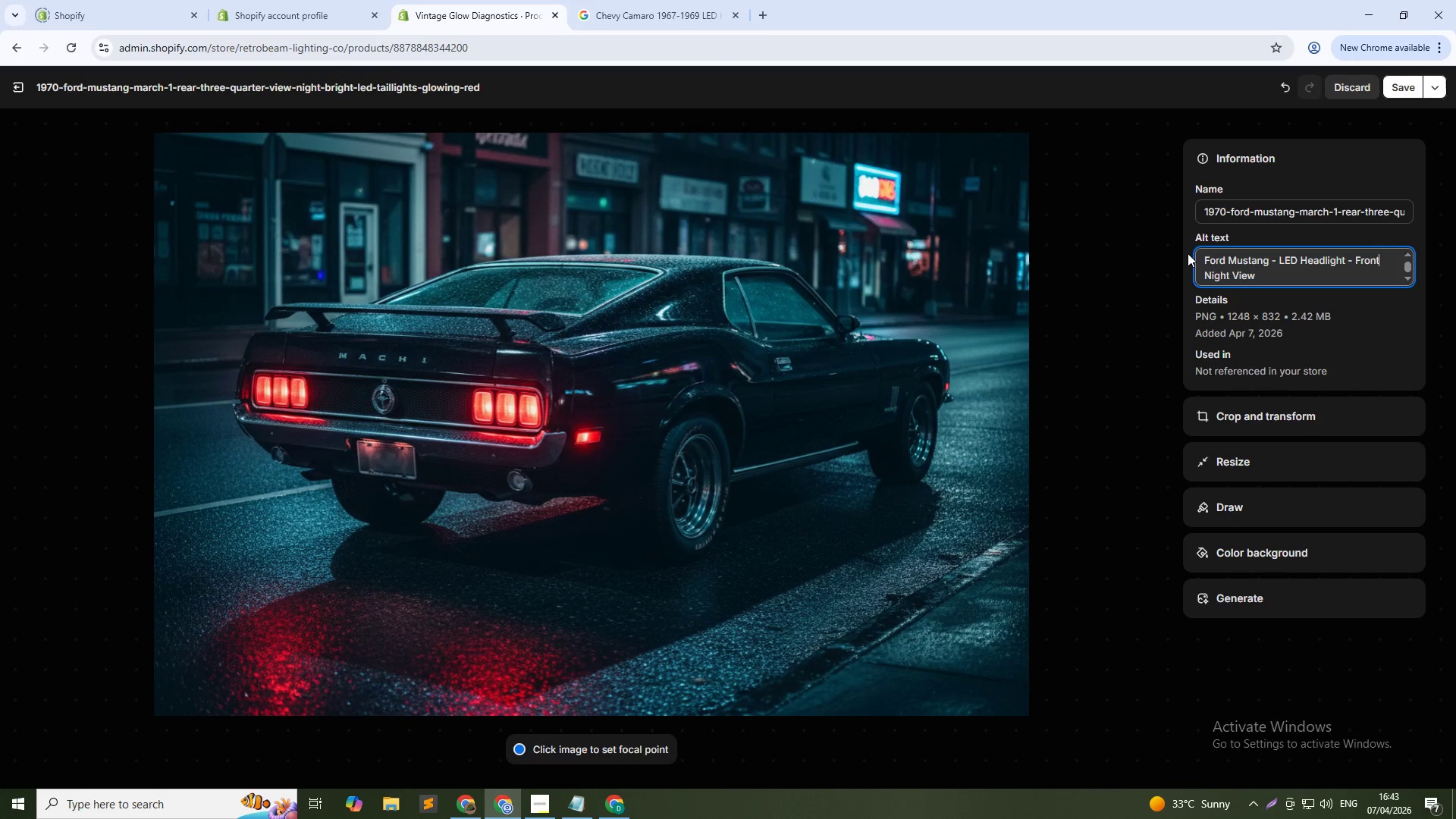 
key(ArrowRight)
 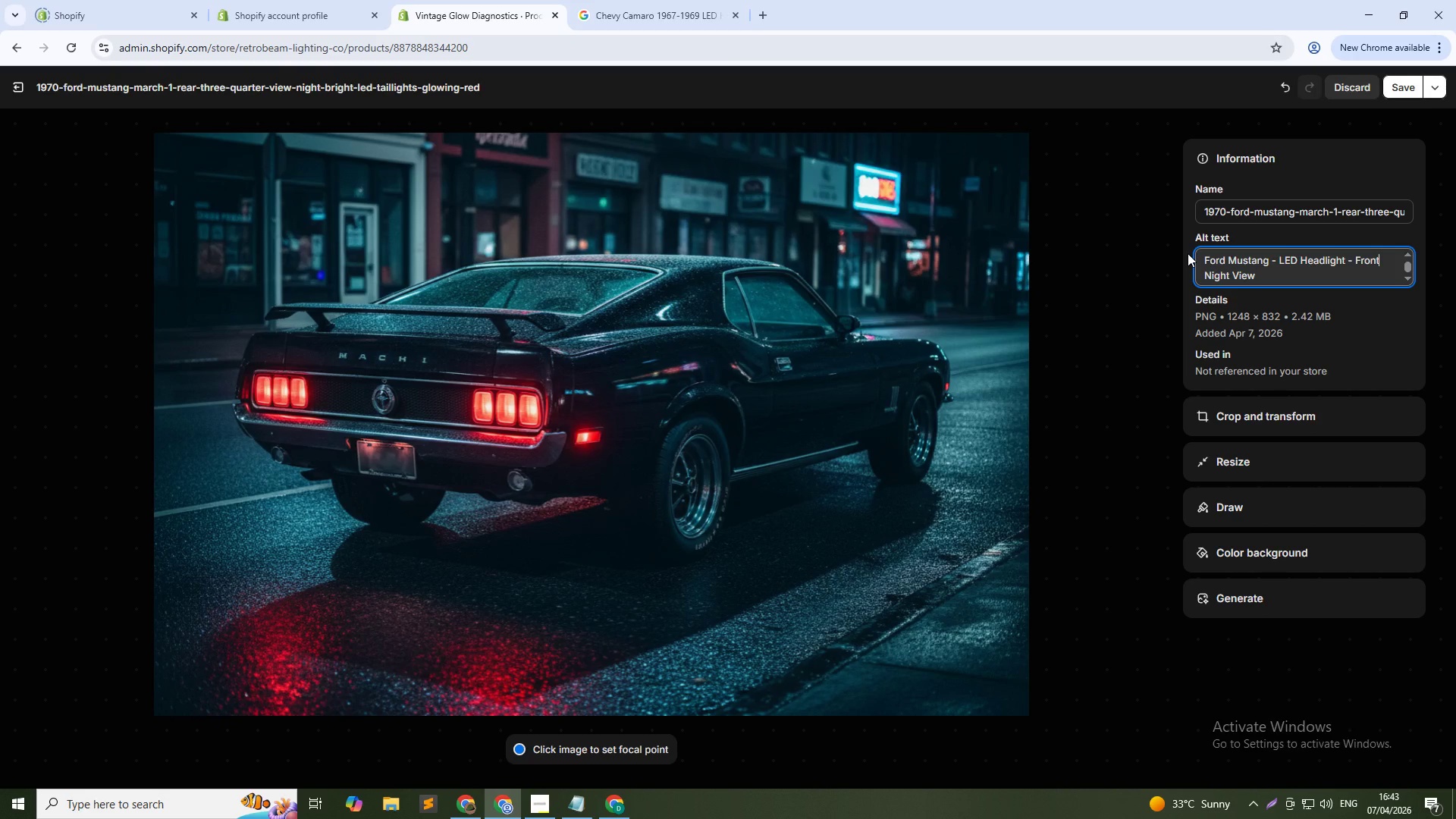 
key(Control+Shift+ArrowLeft)
 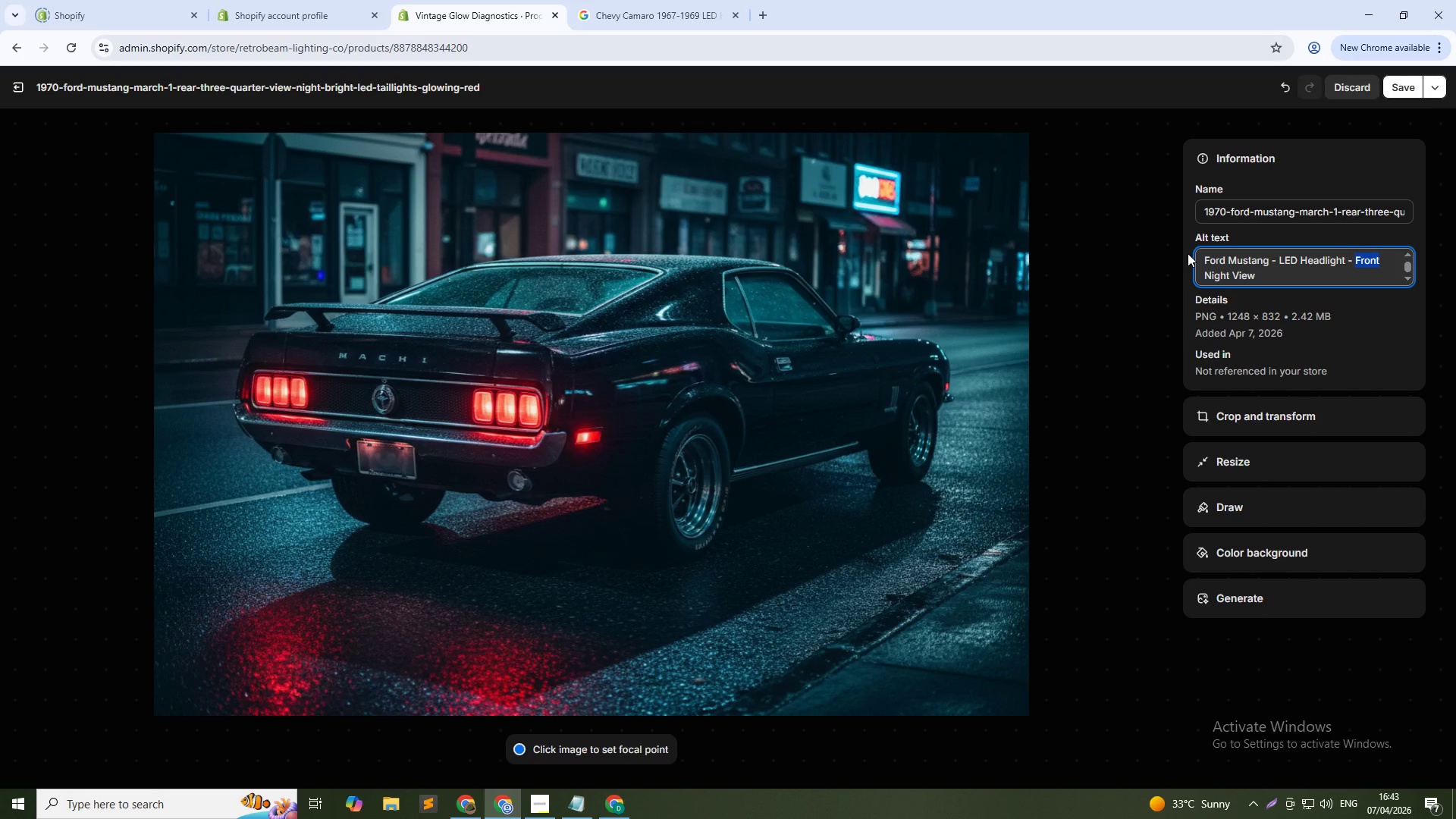 
type(rear)
key(Backspace)
key(Backspace)
key(Backspace)
key(Backspace)
type(Rear)
 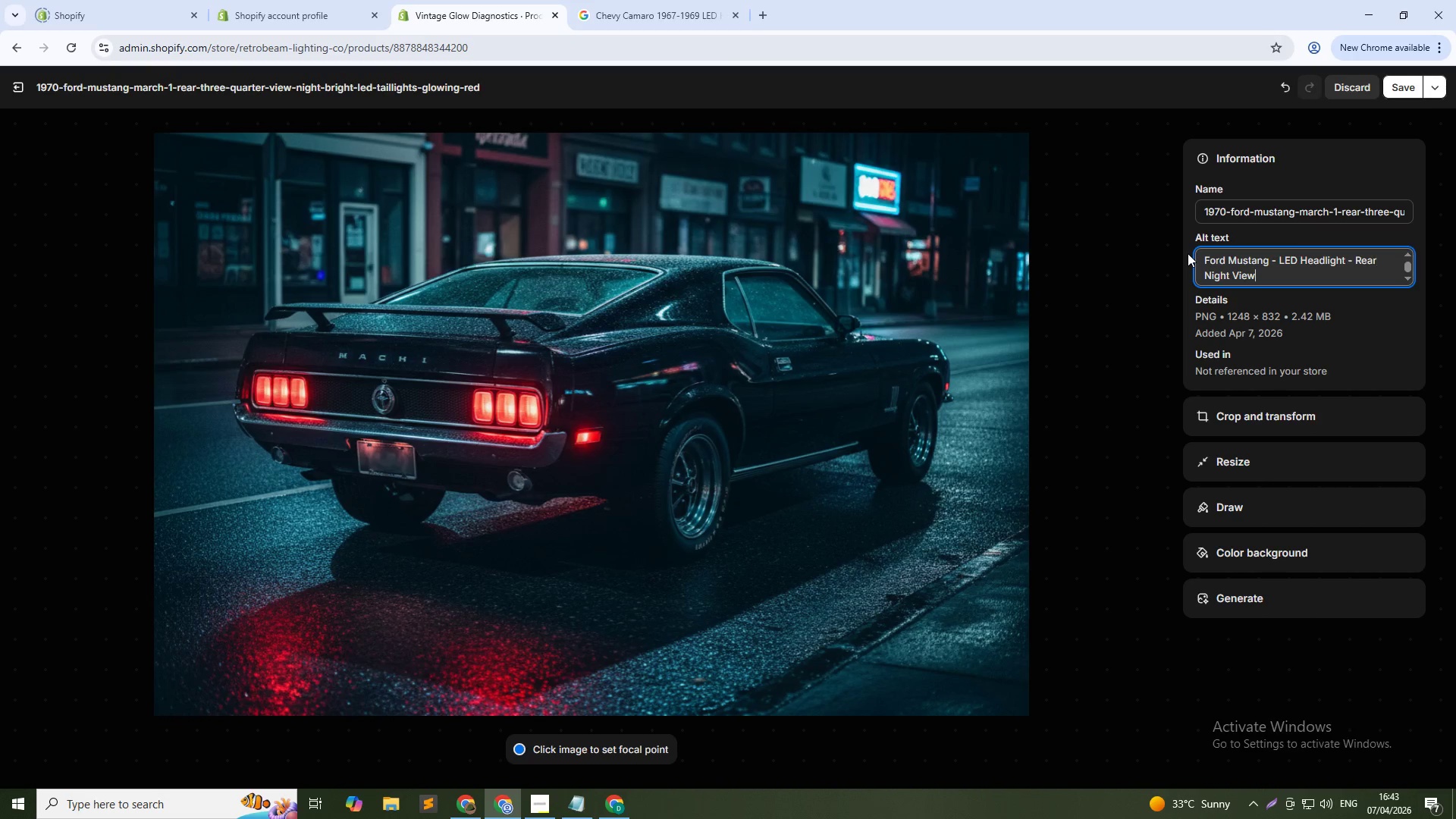 
key(ArrowDown)
 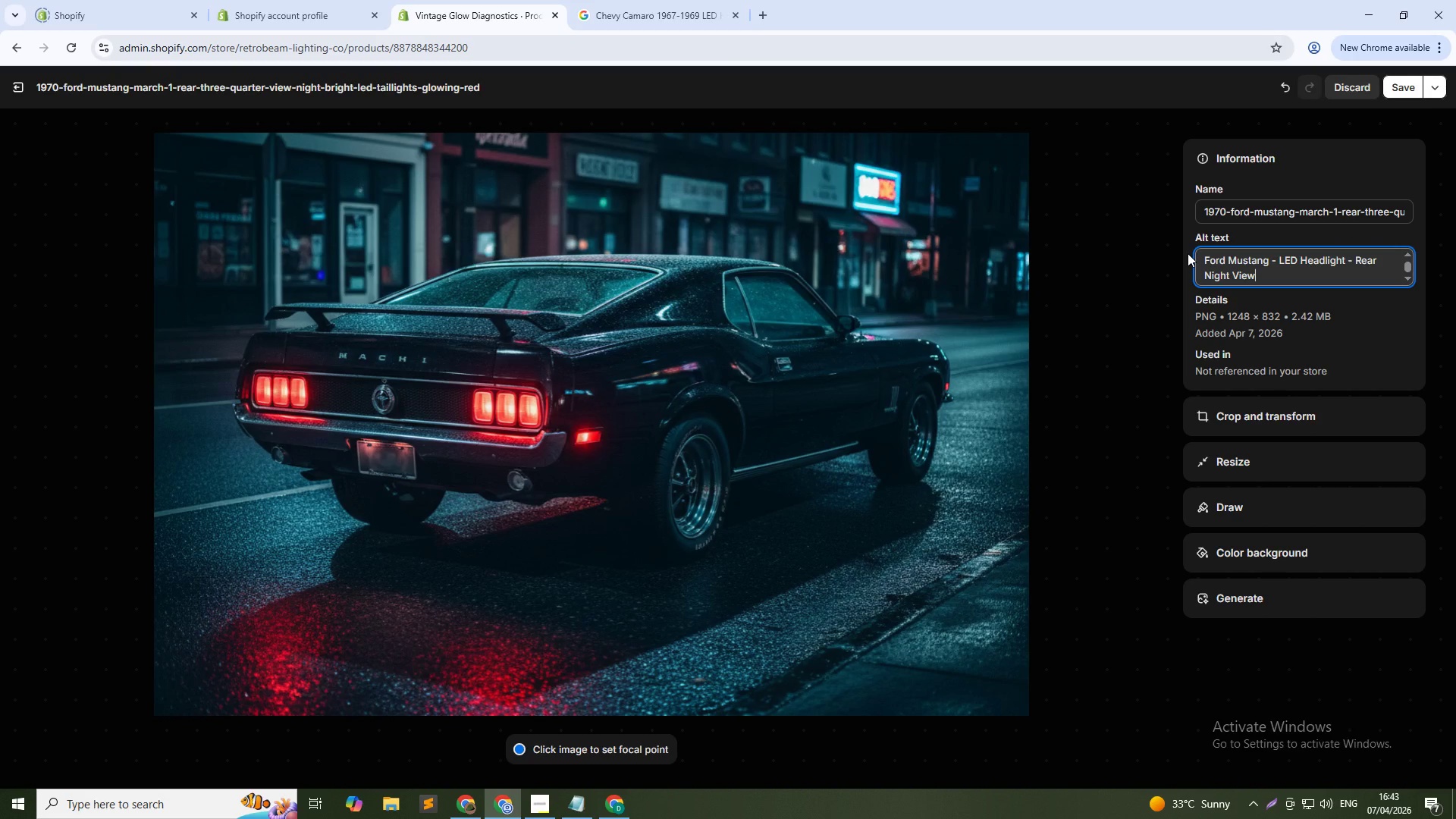 
key(Control+Shift+ArrowUp)
 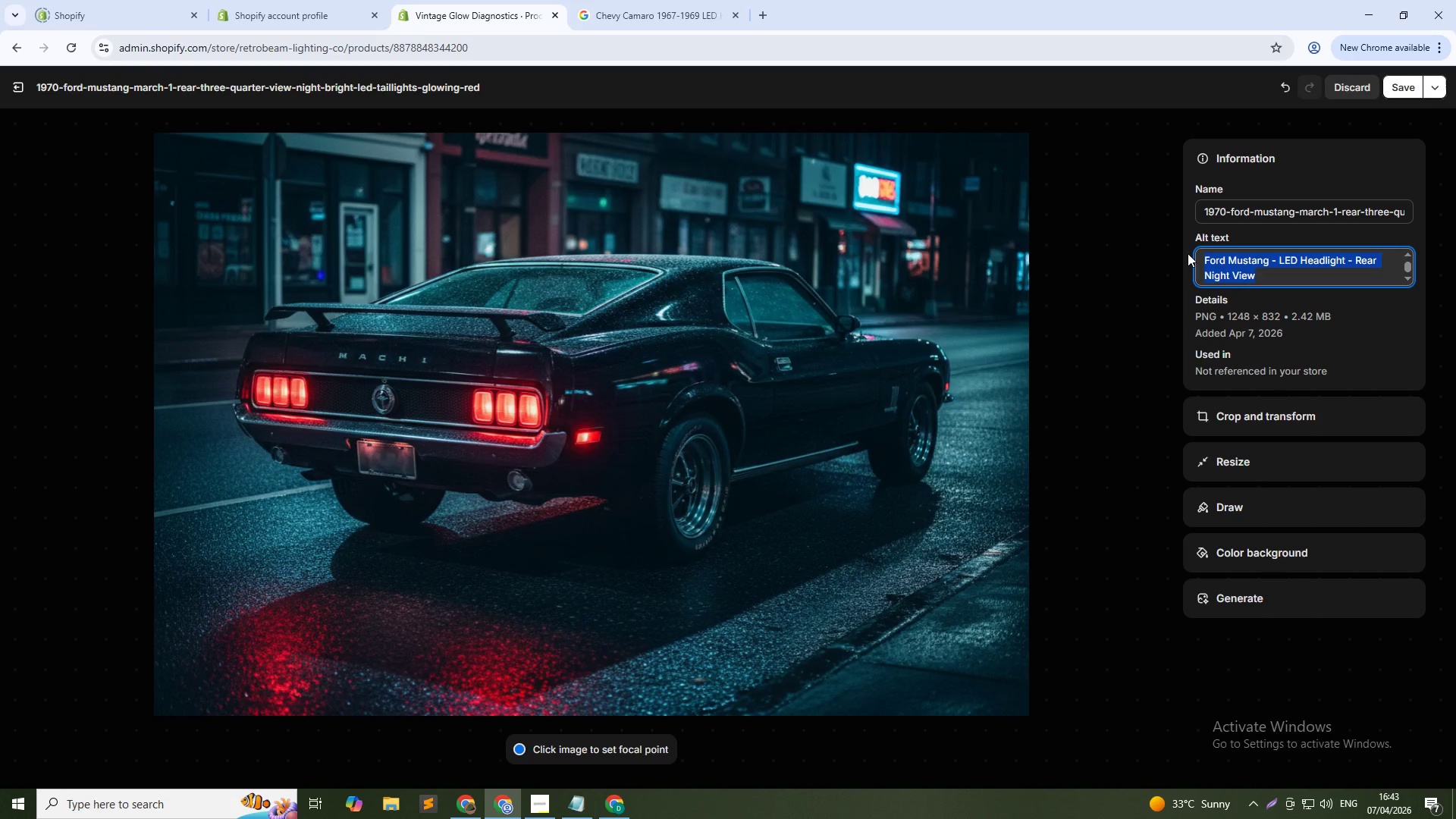 
key(Control+C)
 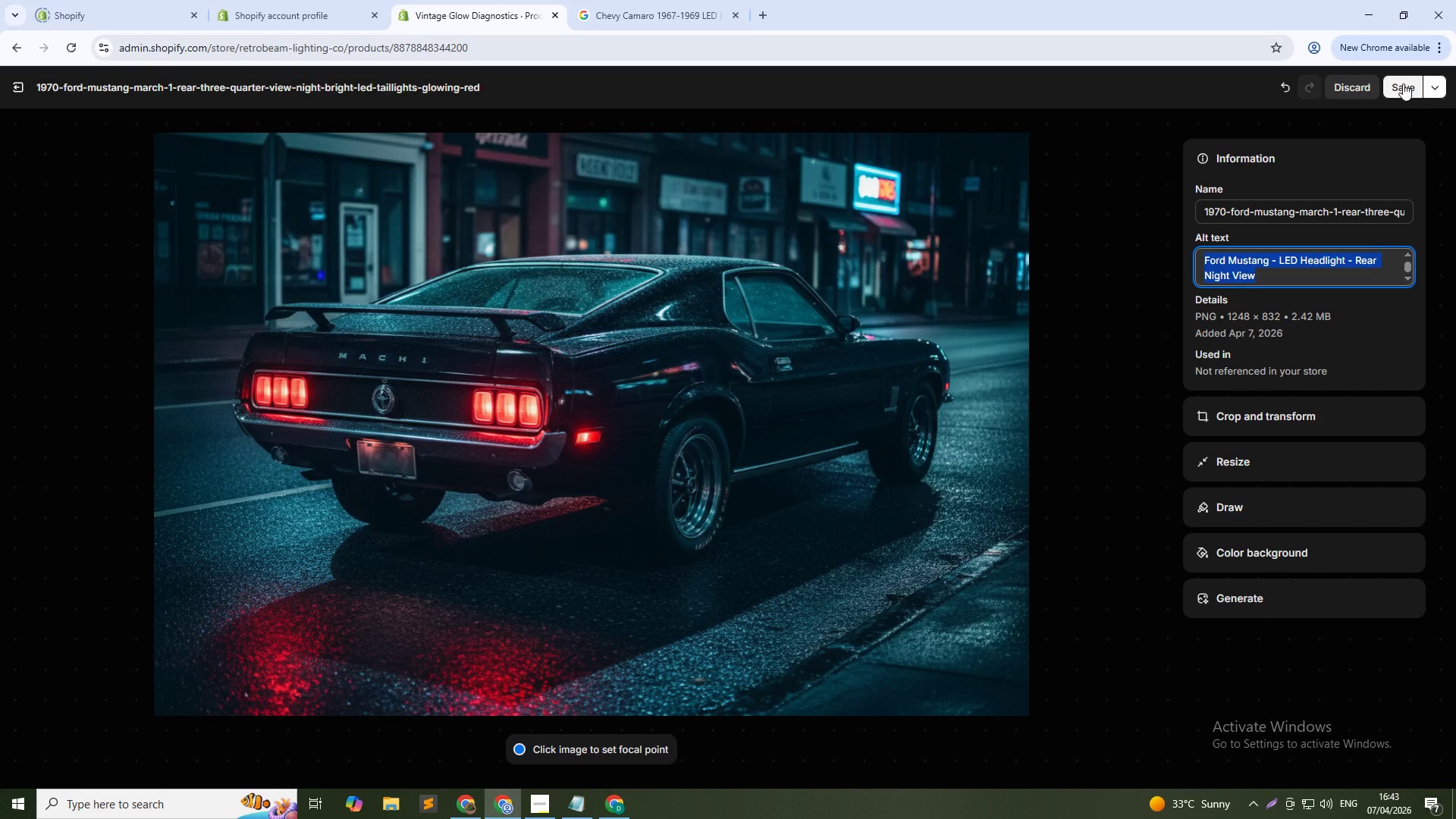 
left_click([1403, 83])
 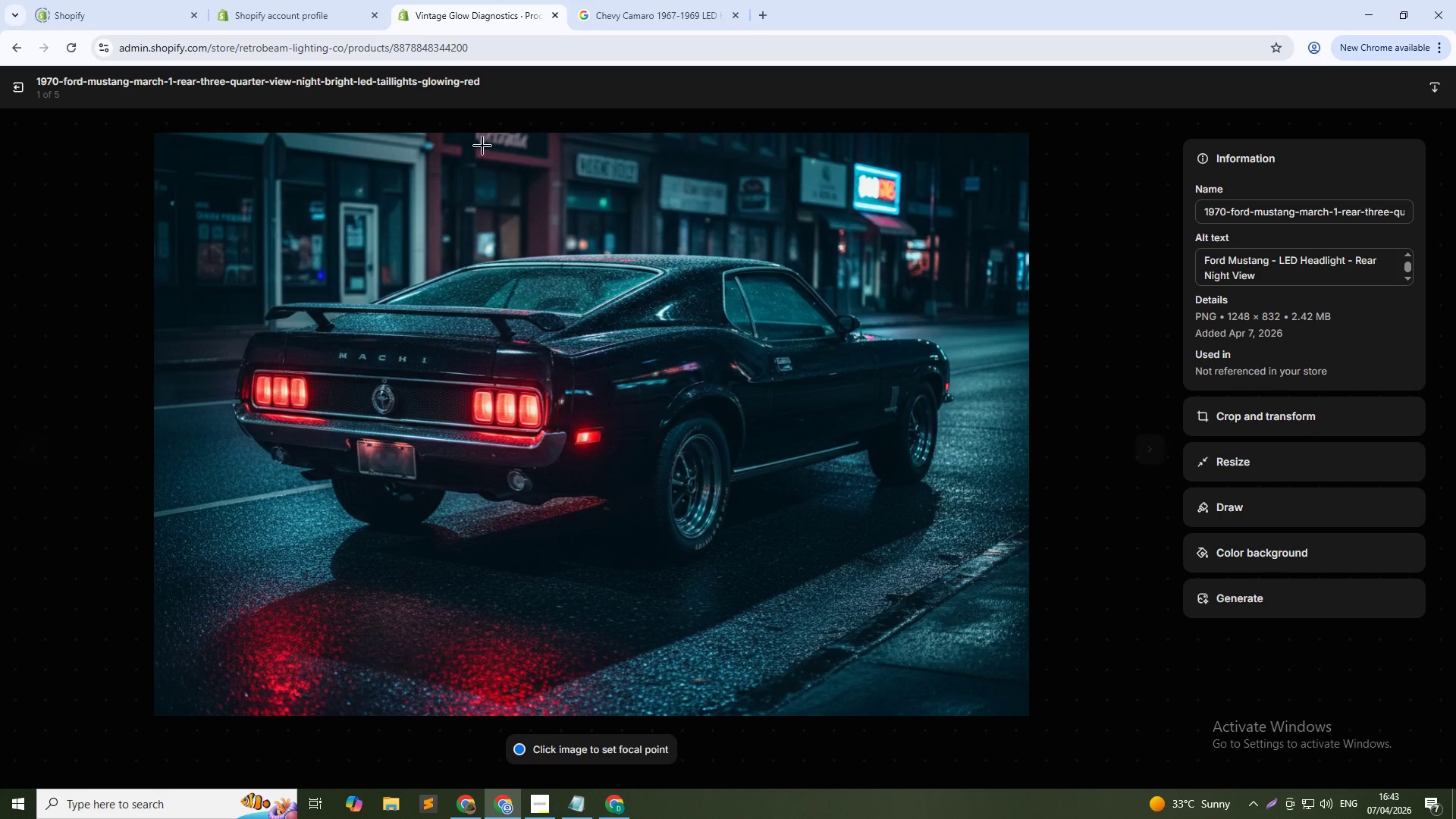 
left_click([1139, 457])
 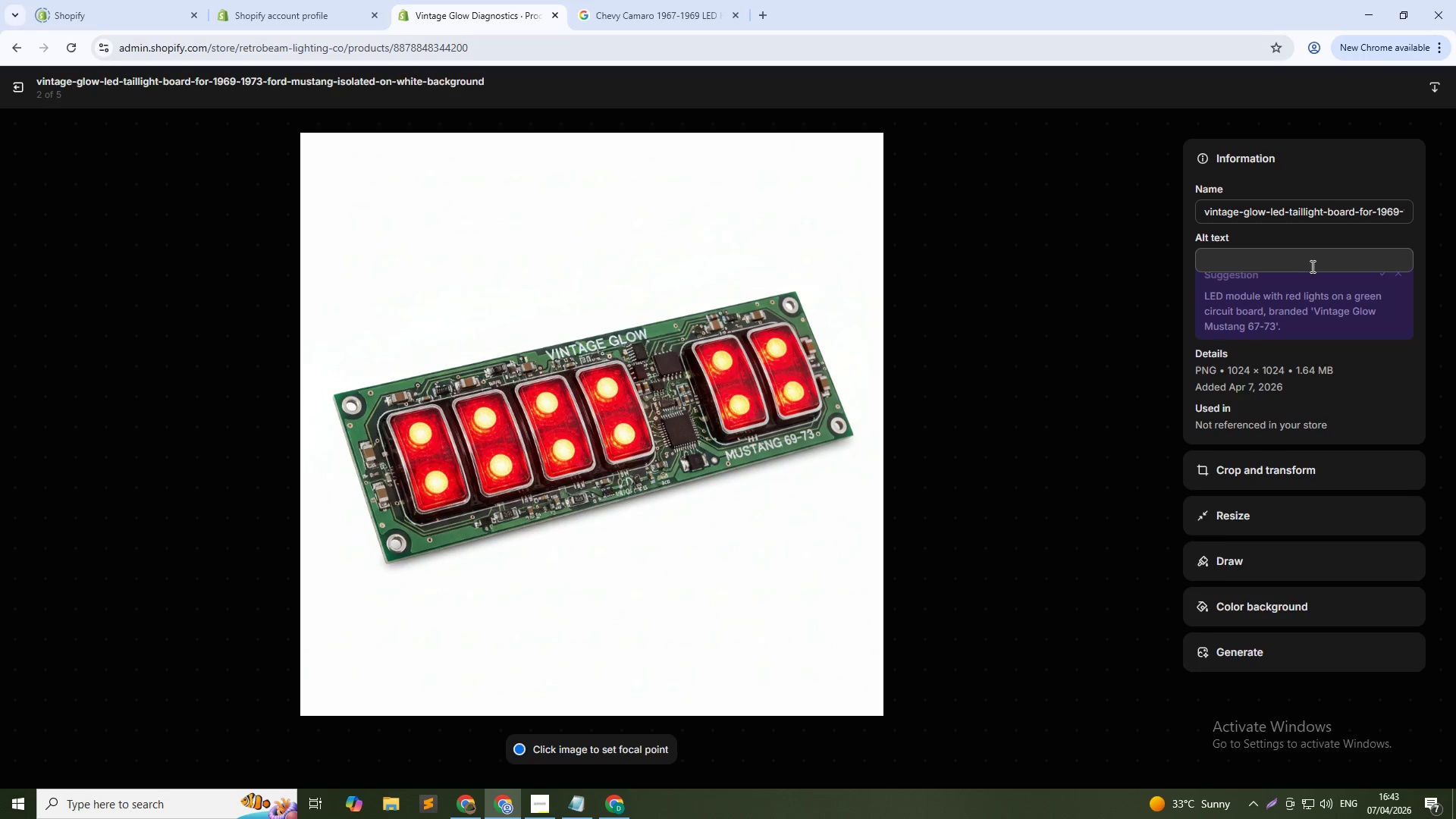 
left_click([1318, 262])
 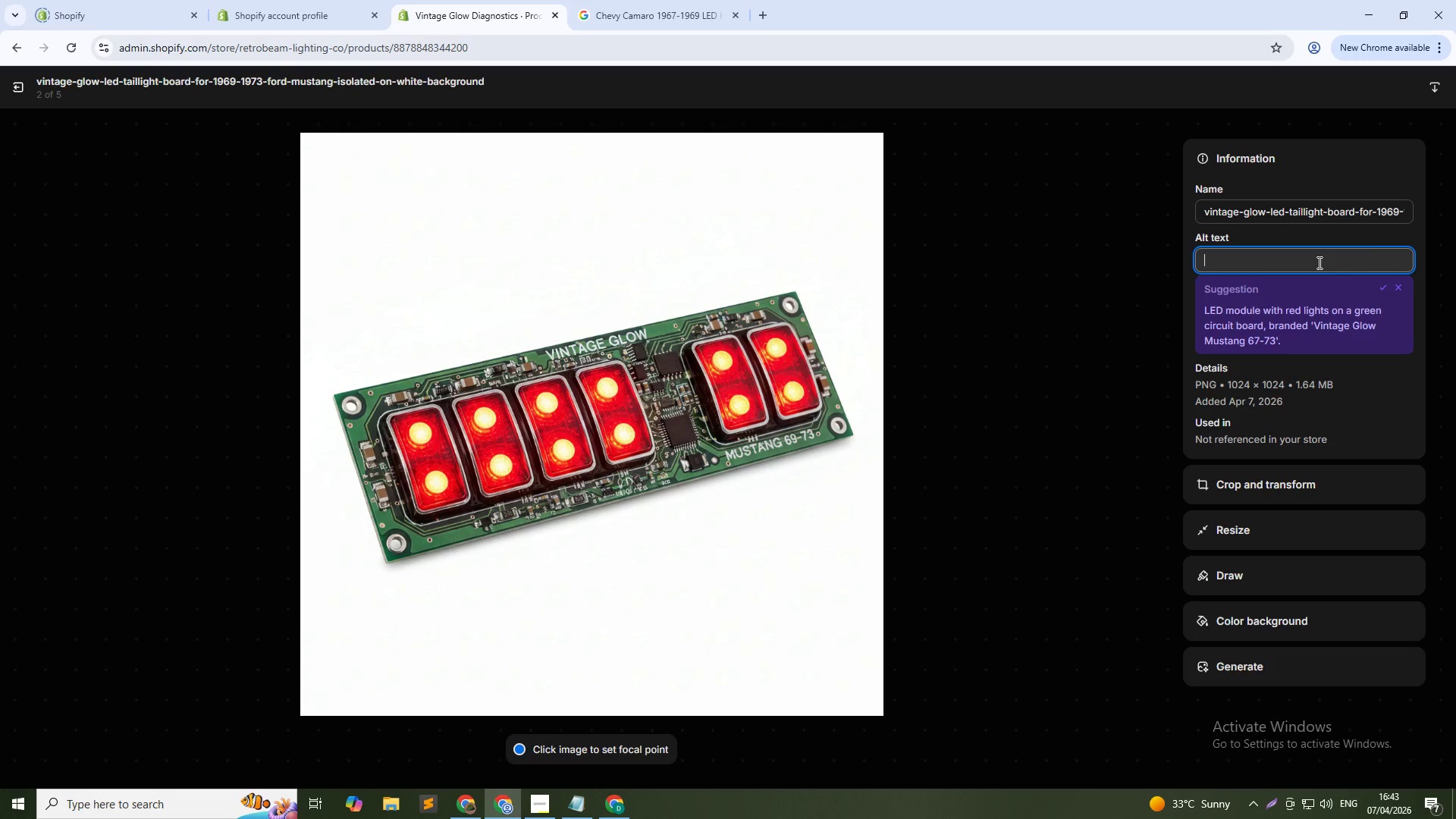 
hold_key(key=ControlLeft, duration=0.34)
 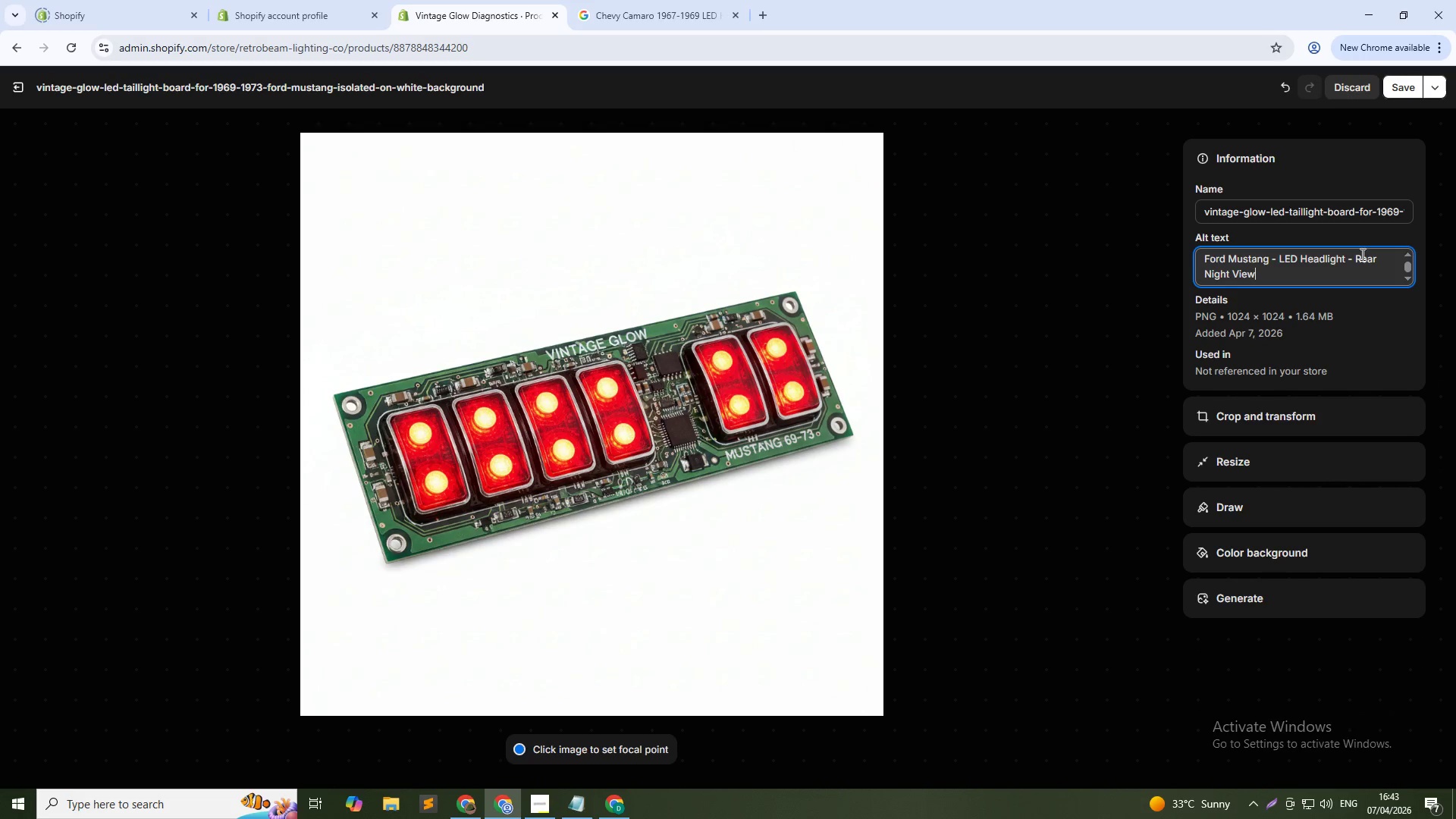 
hold_key(key=ControlLeft, duration=1.12)
hold_key(key=ShiftLeft, duration=1.3)
left_click([1357, 254])
 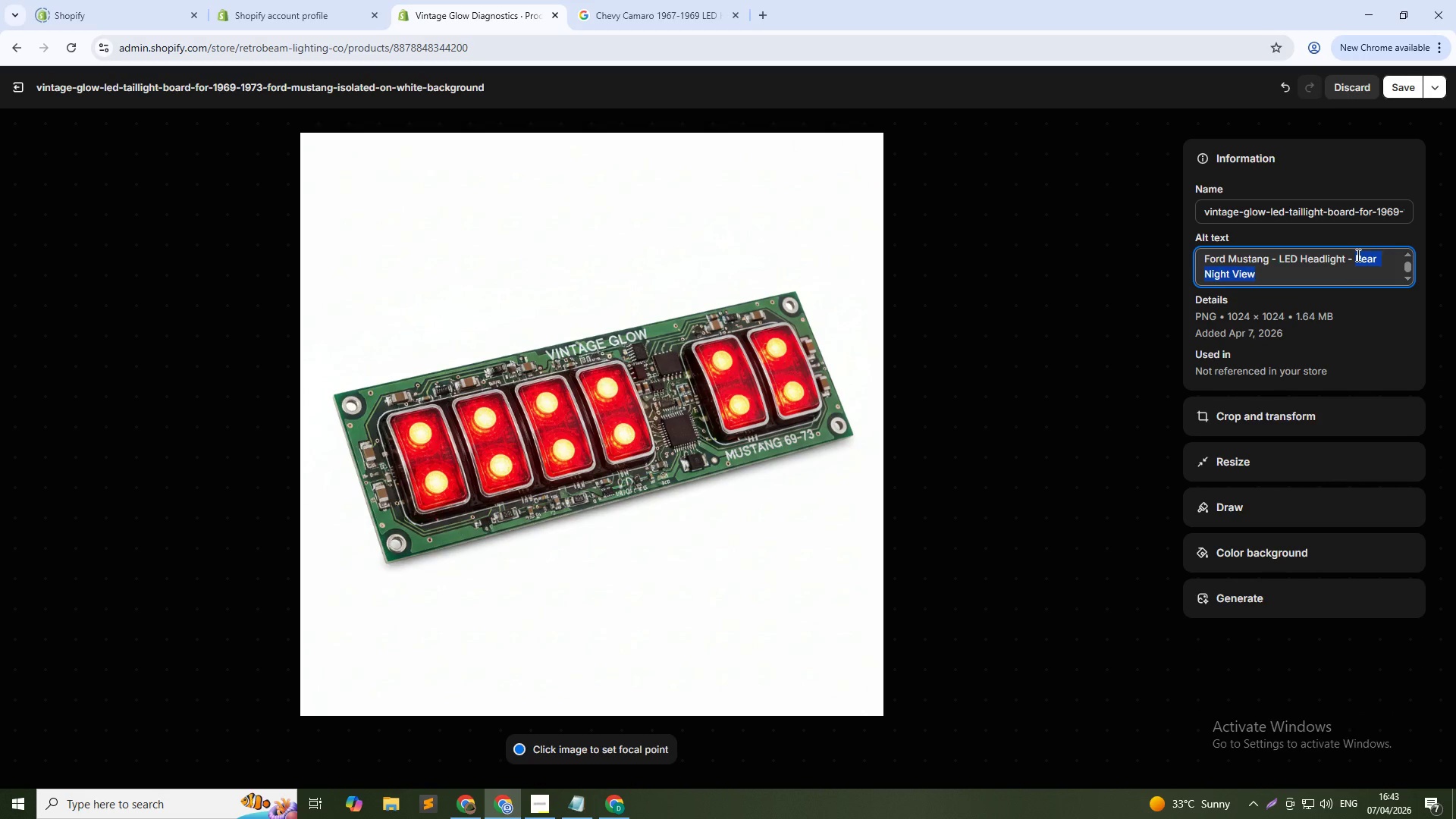 
type(Product Isolated)
 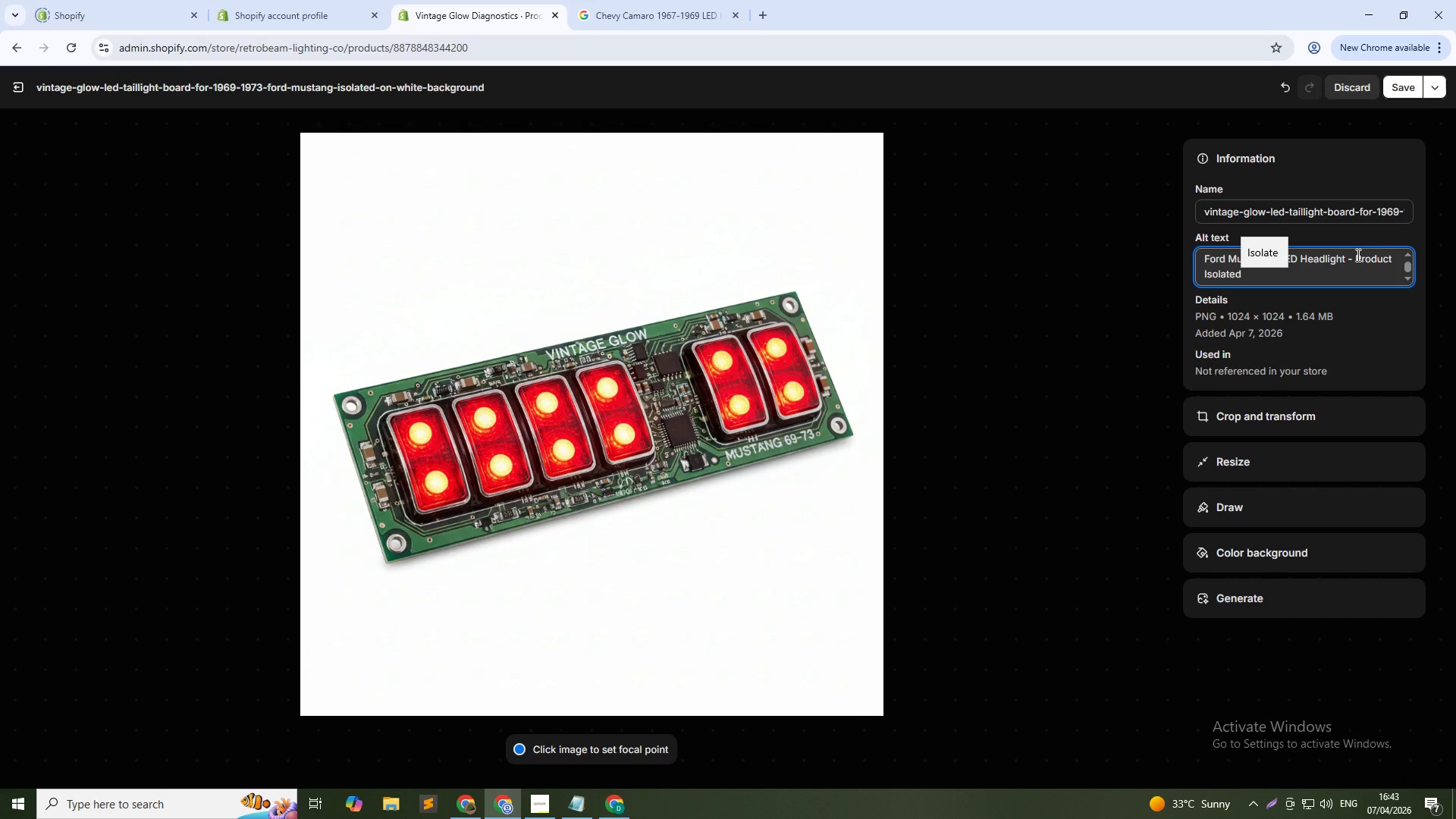 
left_click([1398, 86])
 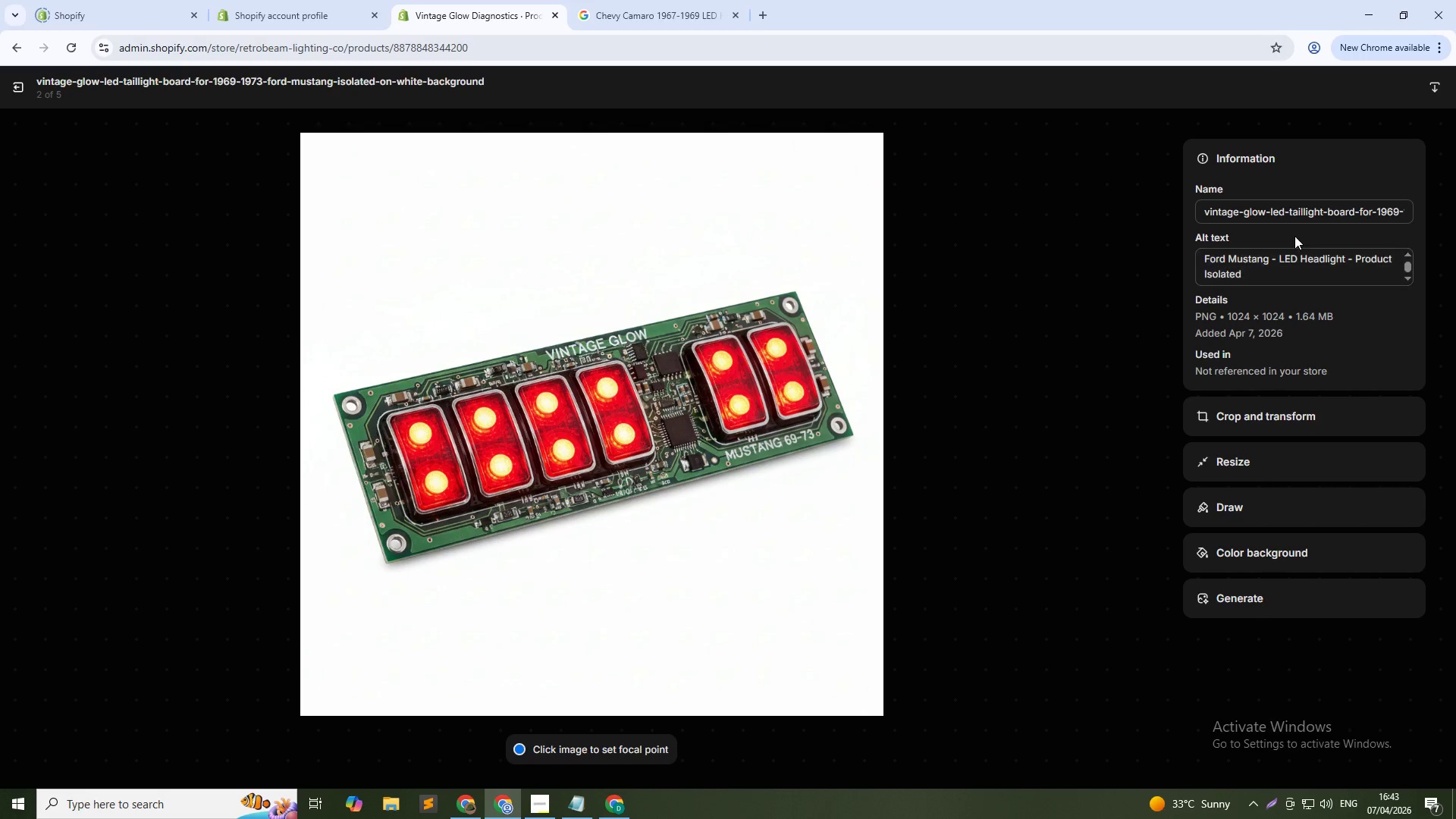 
left_click([1151, 449])
 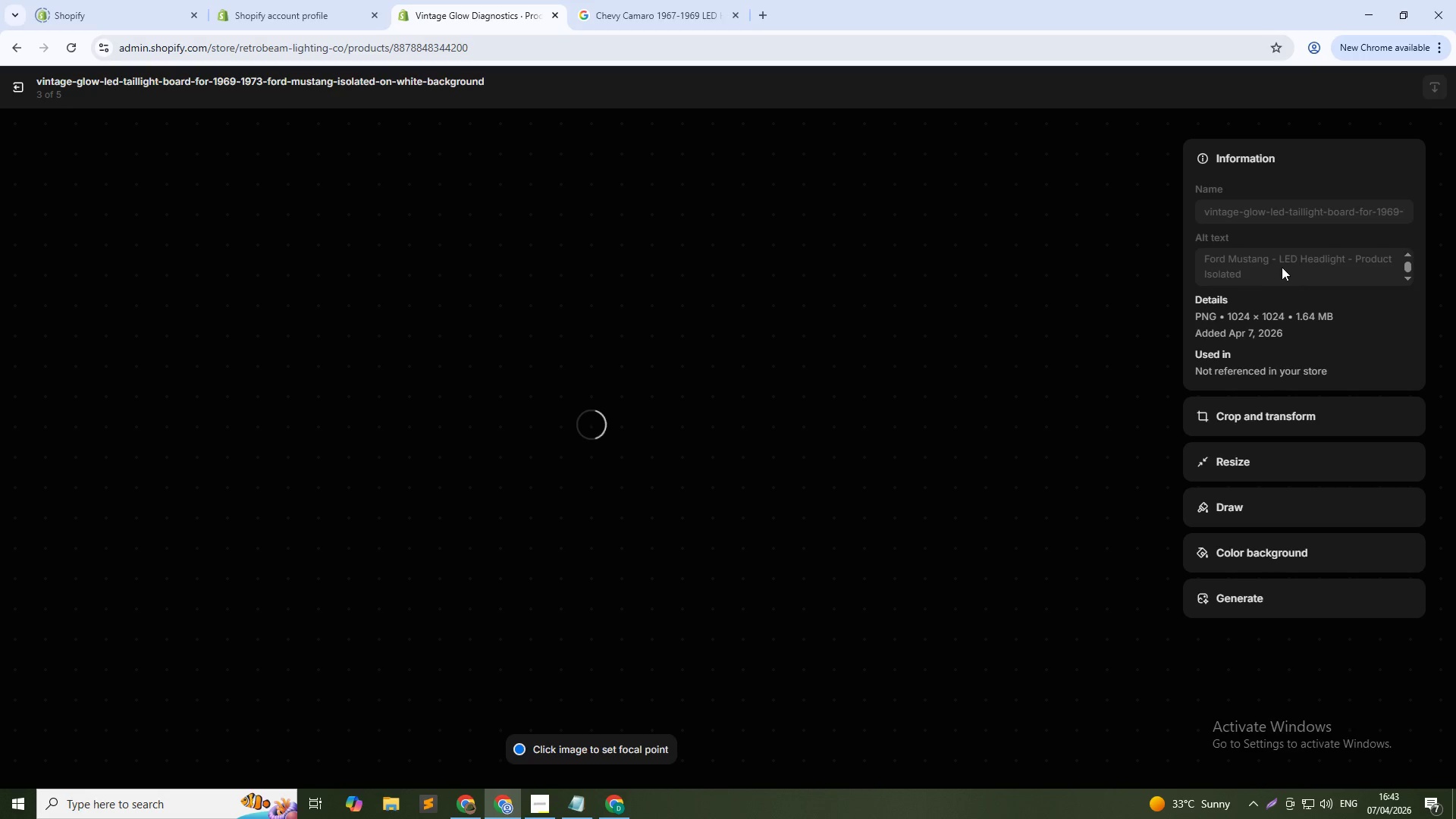 
left_click([1291, 262])
 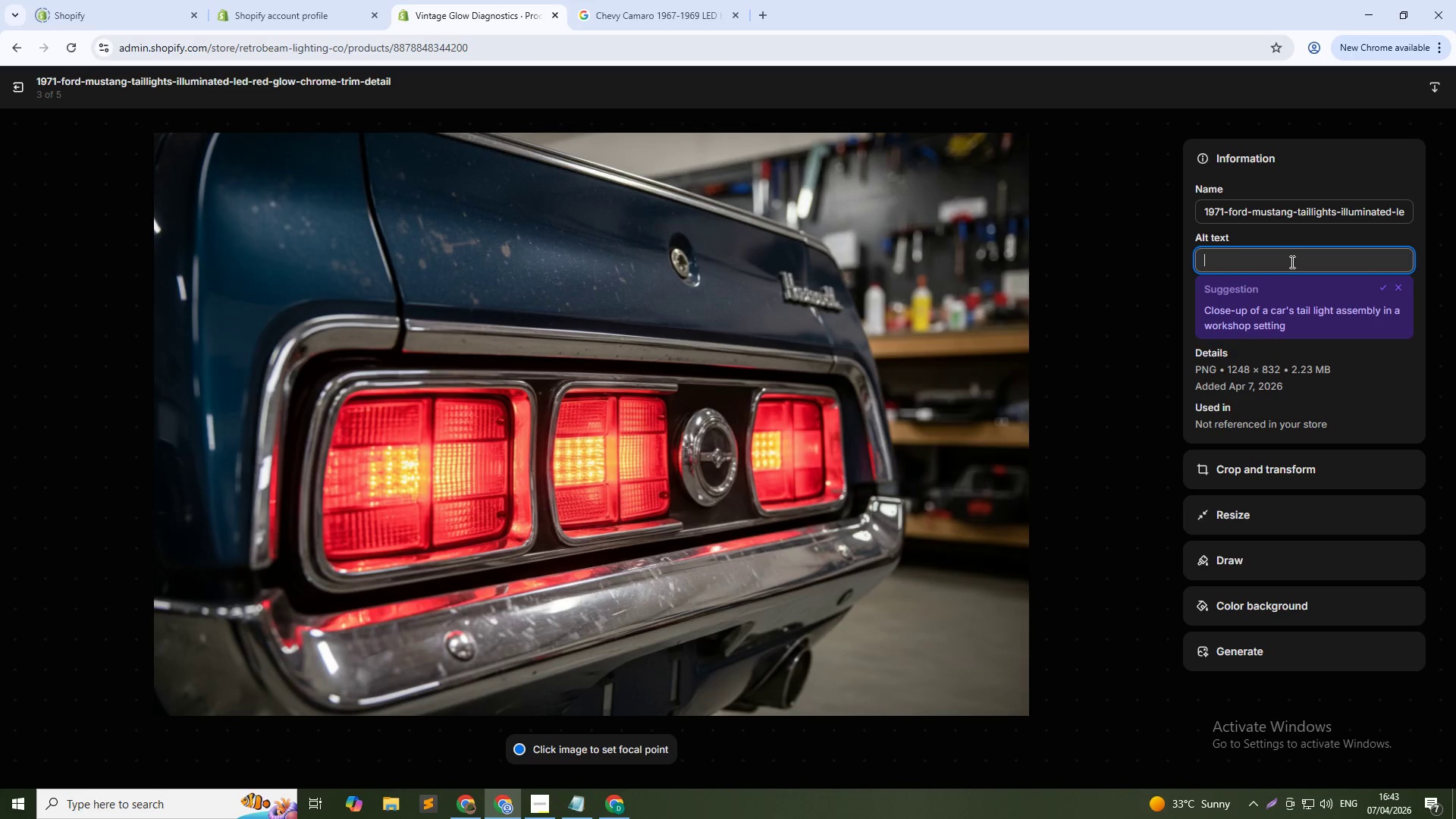 
key(Control+V)
 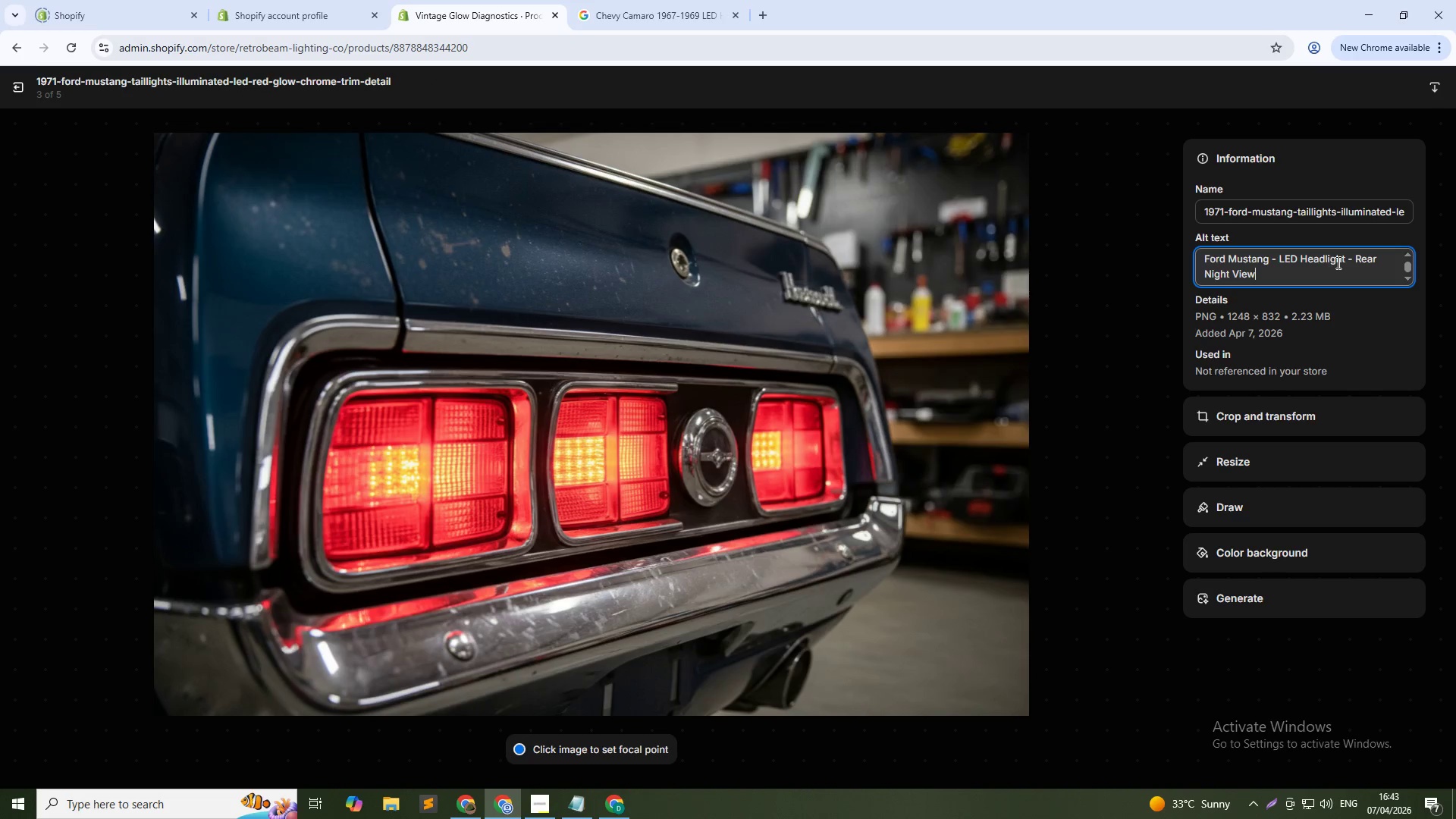 
hold_key(key=ControlLeft, duration=1.17)
hold_key(key=ShiftLeft, duration=1.05)
left_click([1356, 257])
 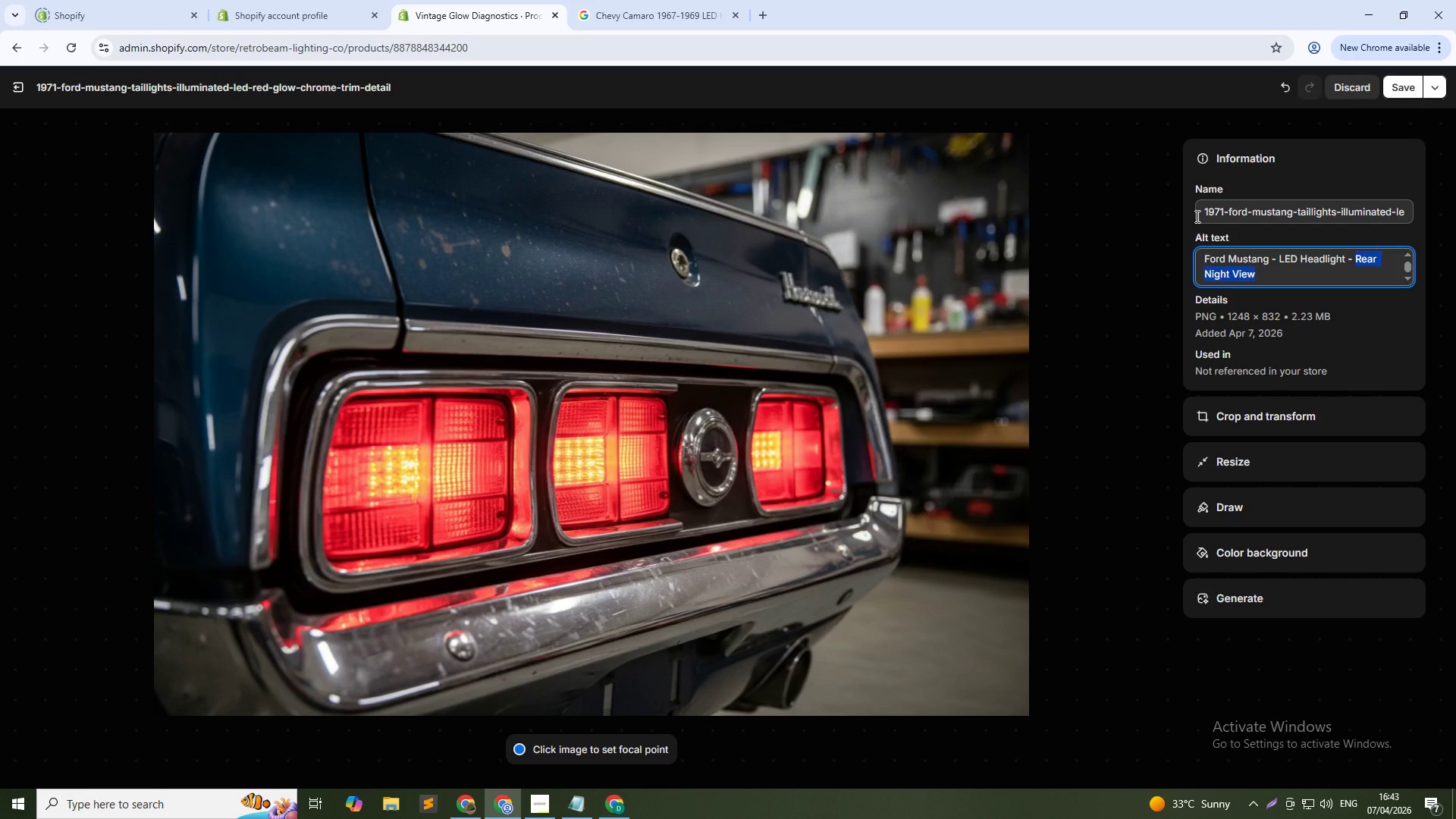 
type(Close-up Illuminated)
 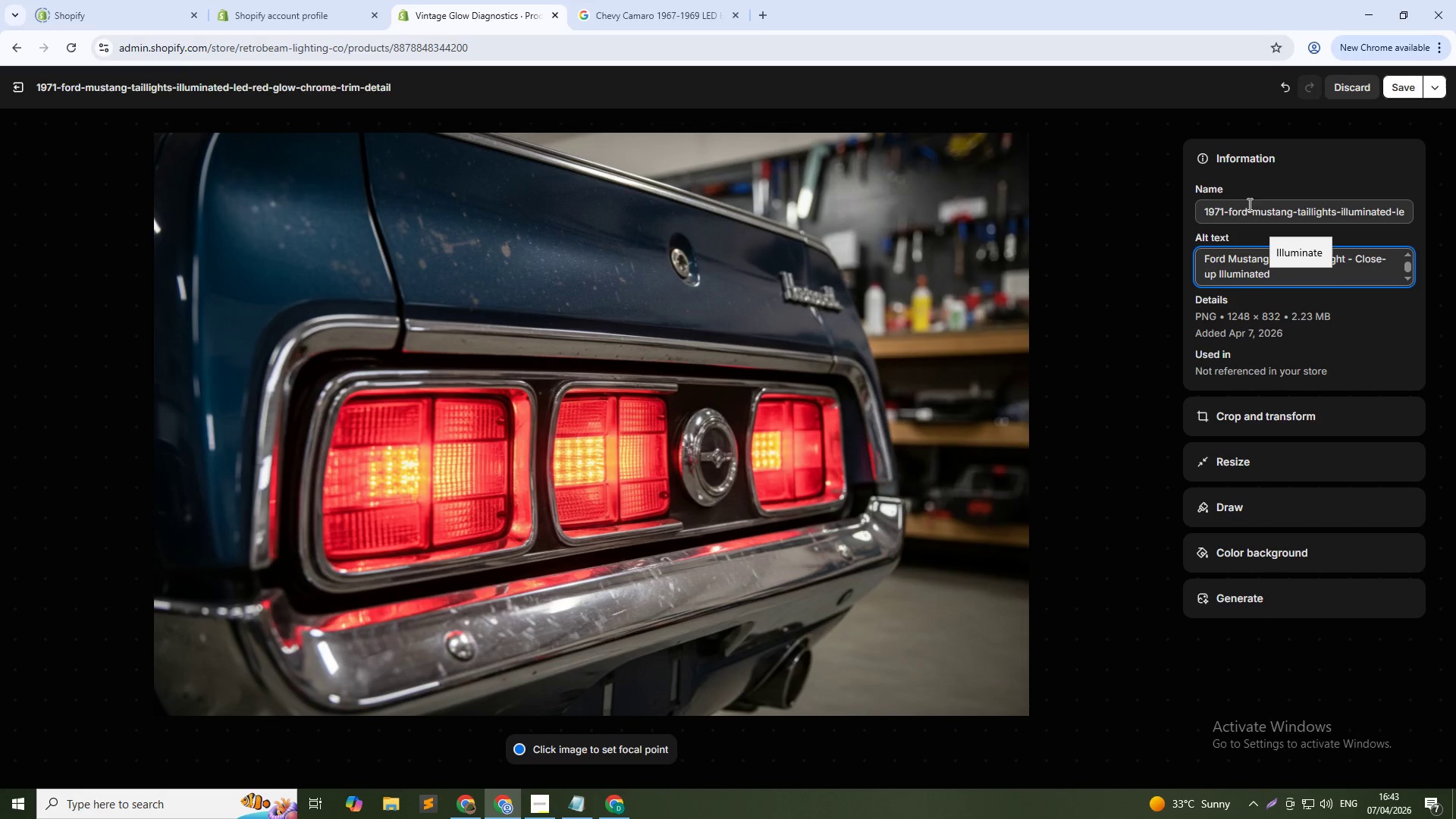 
left_click([1400, 80])
 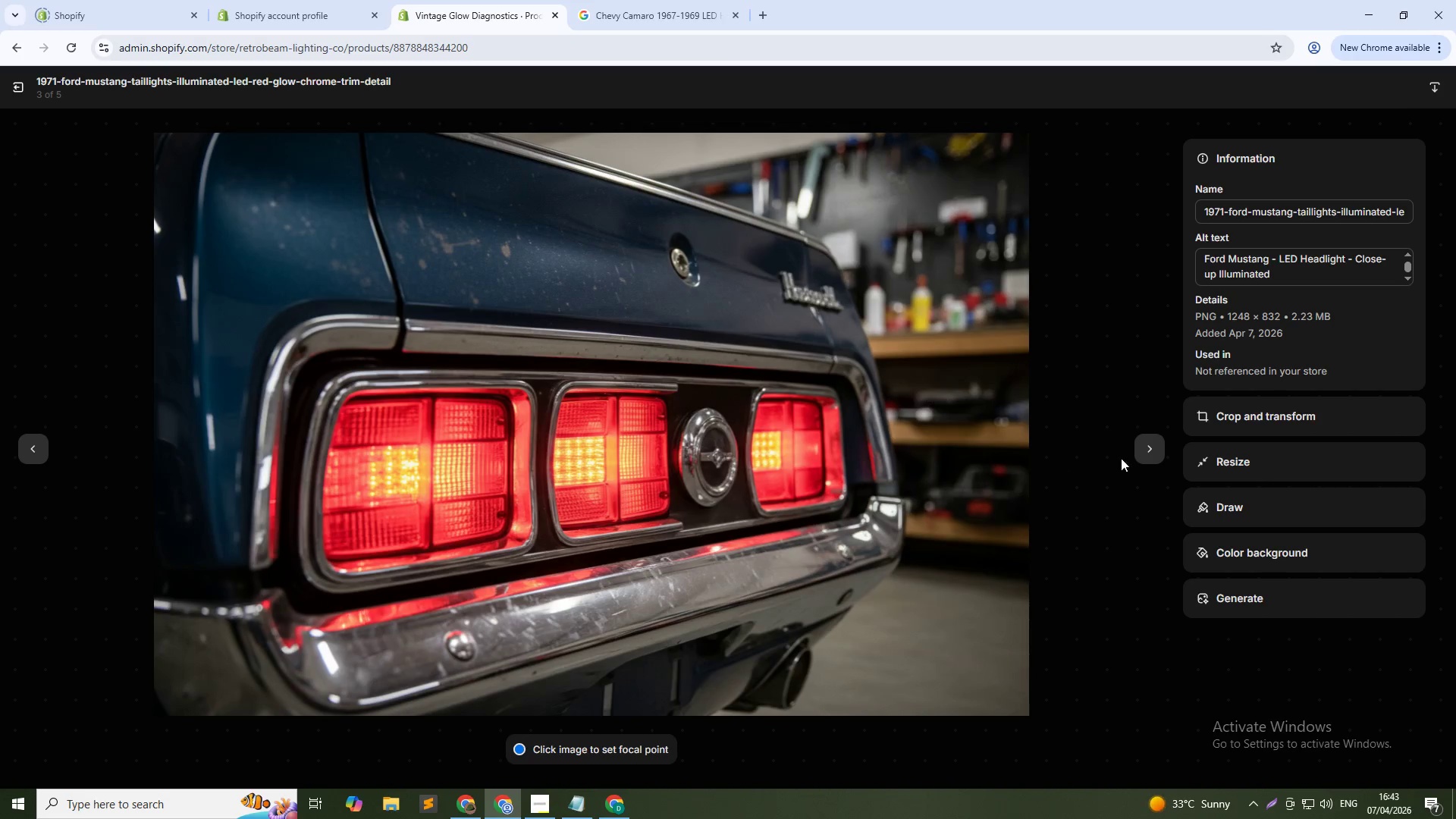 
left_click([1147, 442])
 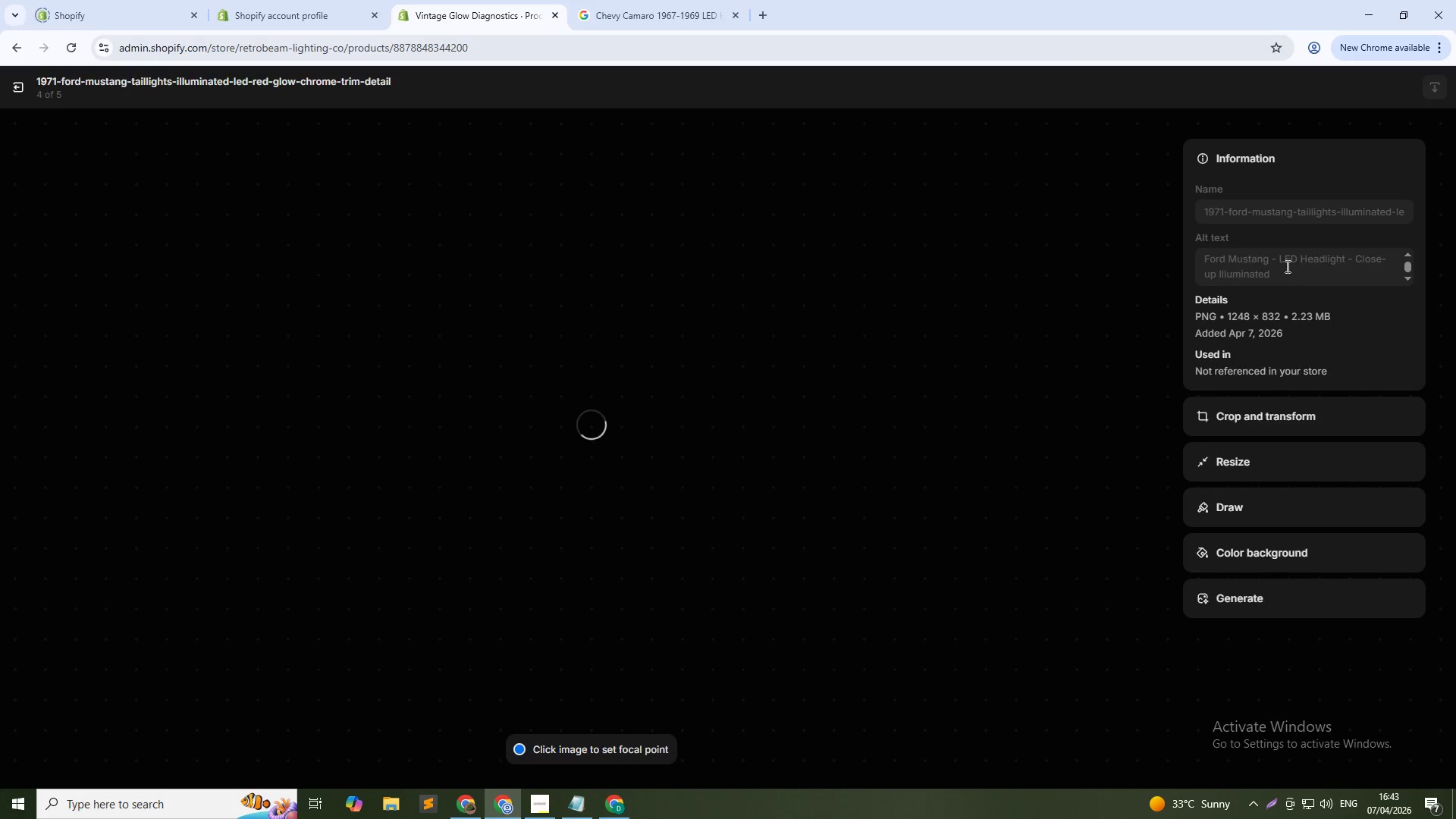 
left_click([1289, 264])
 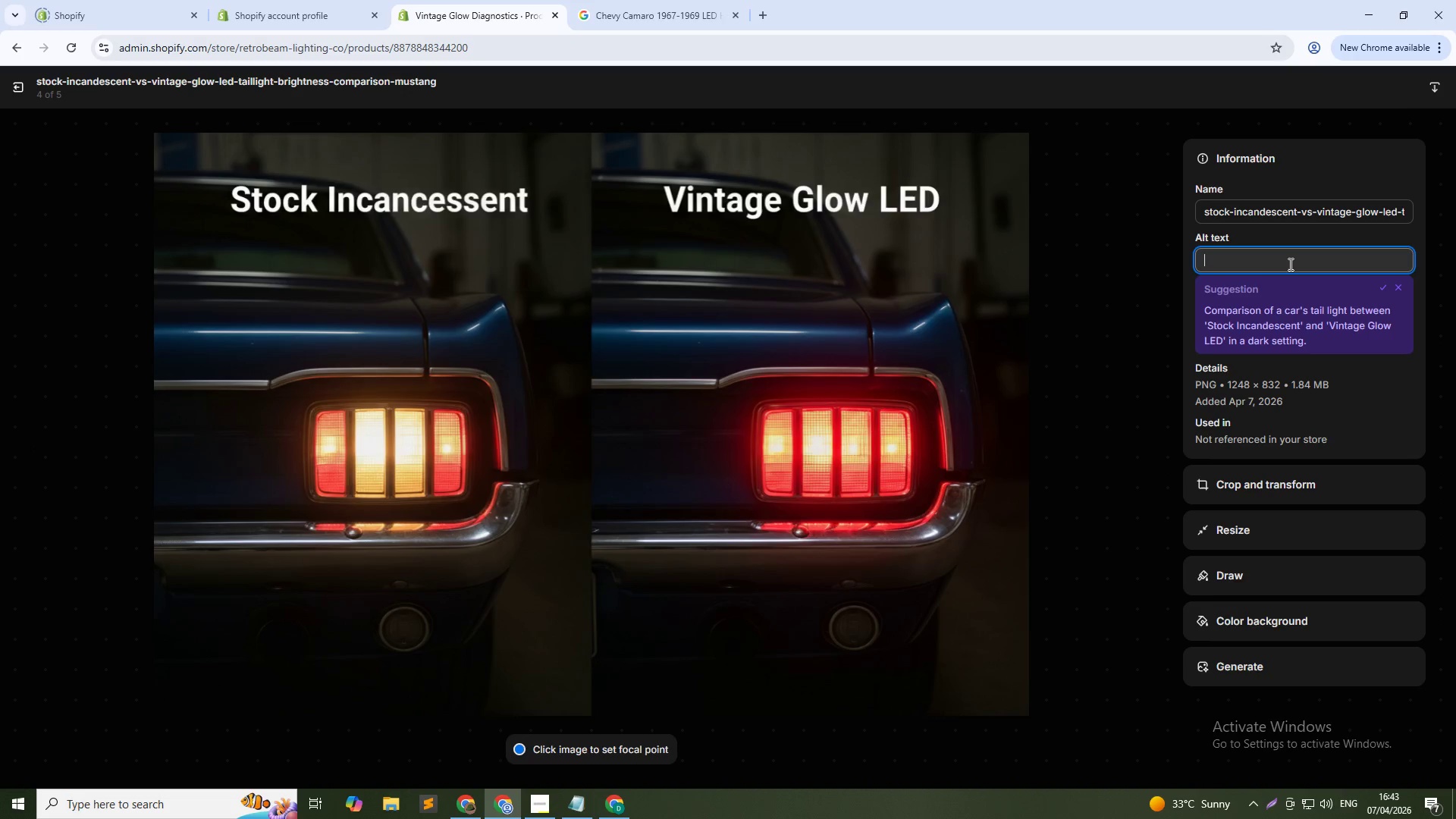 
key(Control+V)
 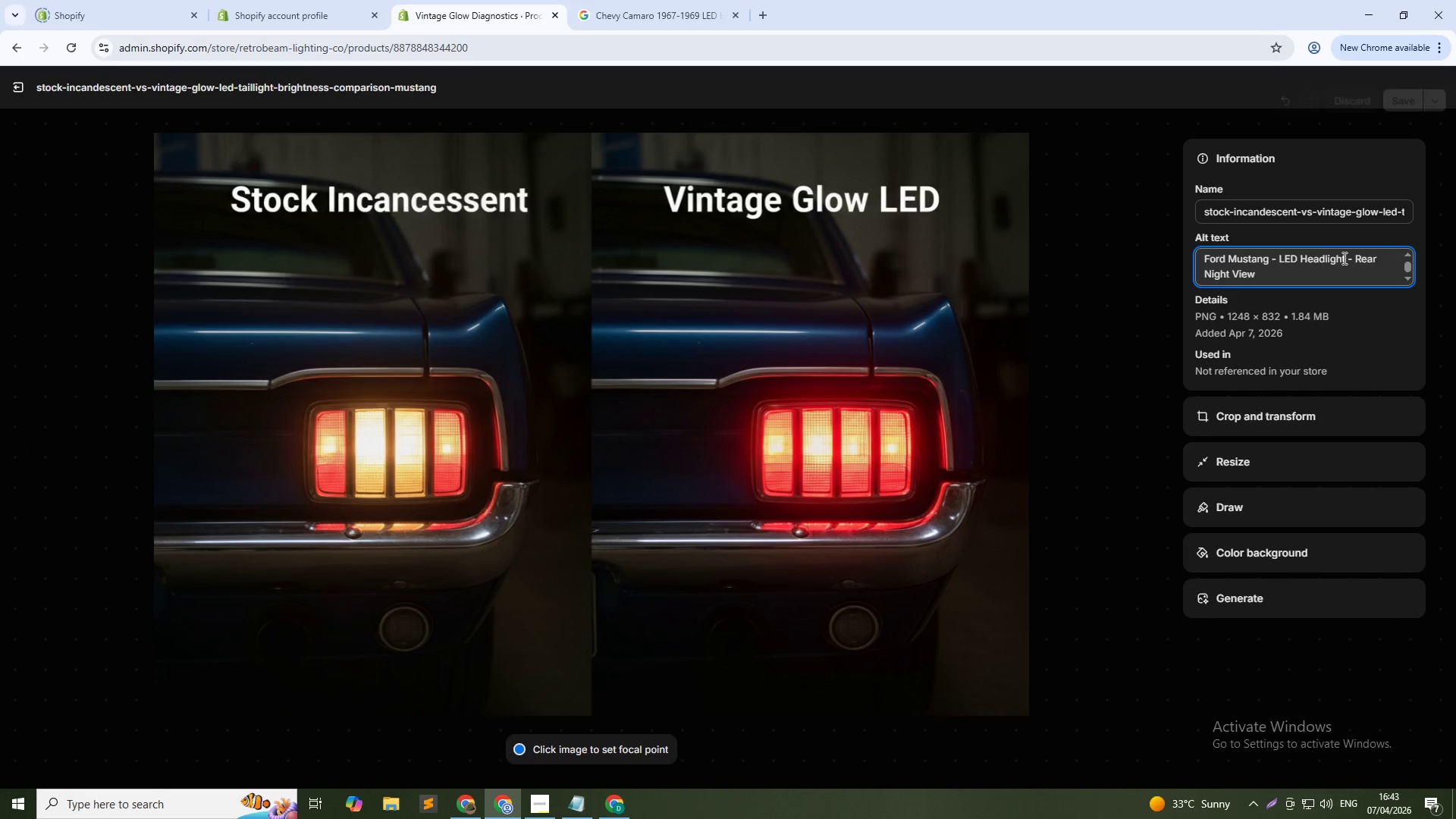 
hold_key(key=ControlLeft, duration=0.89)
hold_key(key=ShiftLeft, duration=0.78)
left_click([1357, 258])
 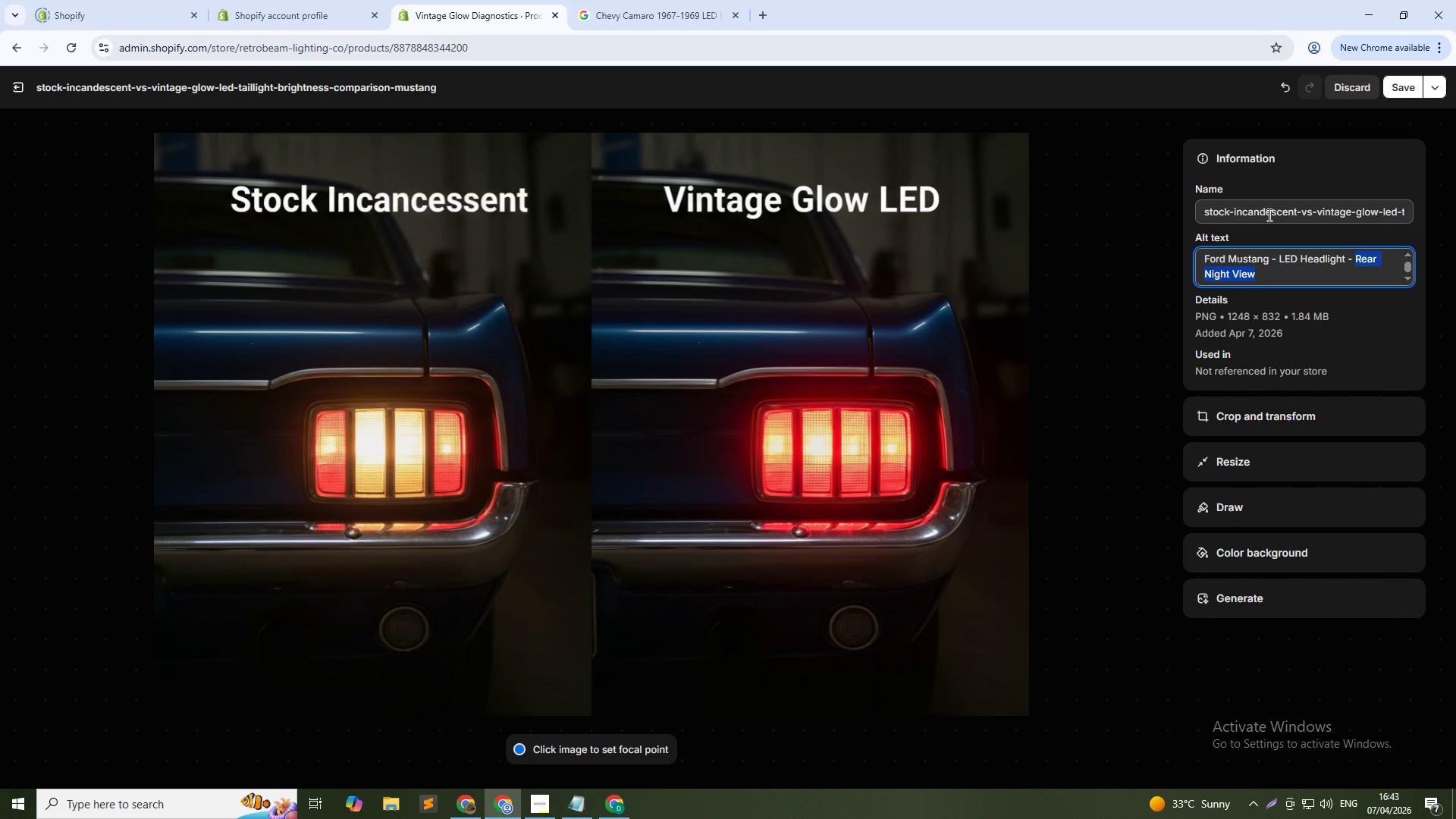 
type(Comparison View)
 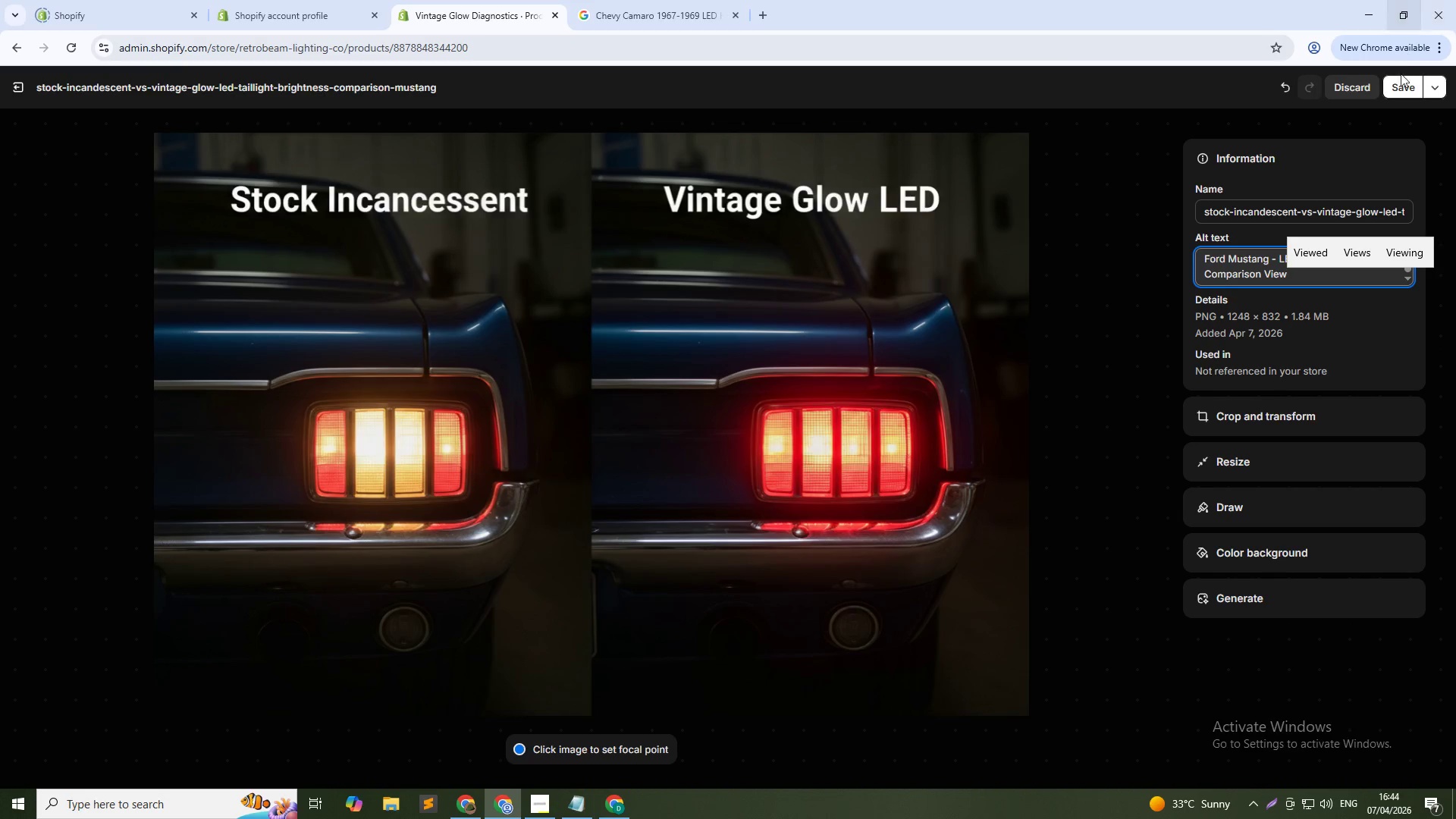 
left_click([1397, 87])
 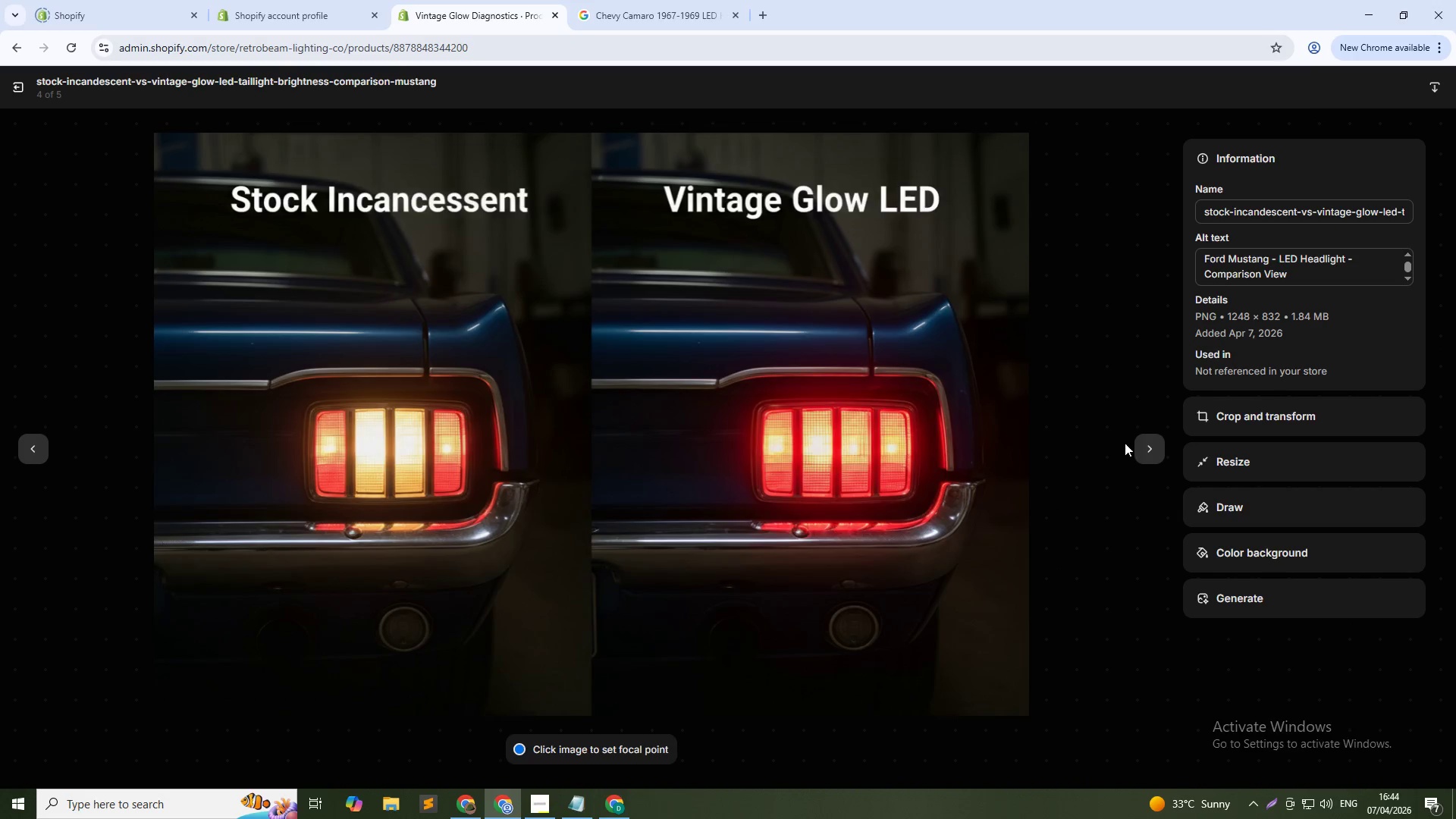 
left_click([1147, 442])
 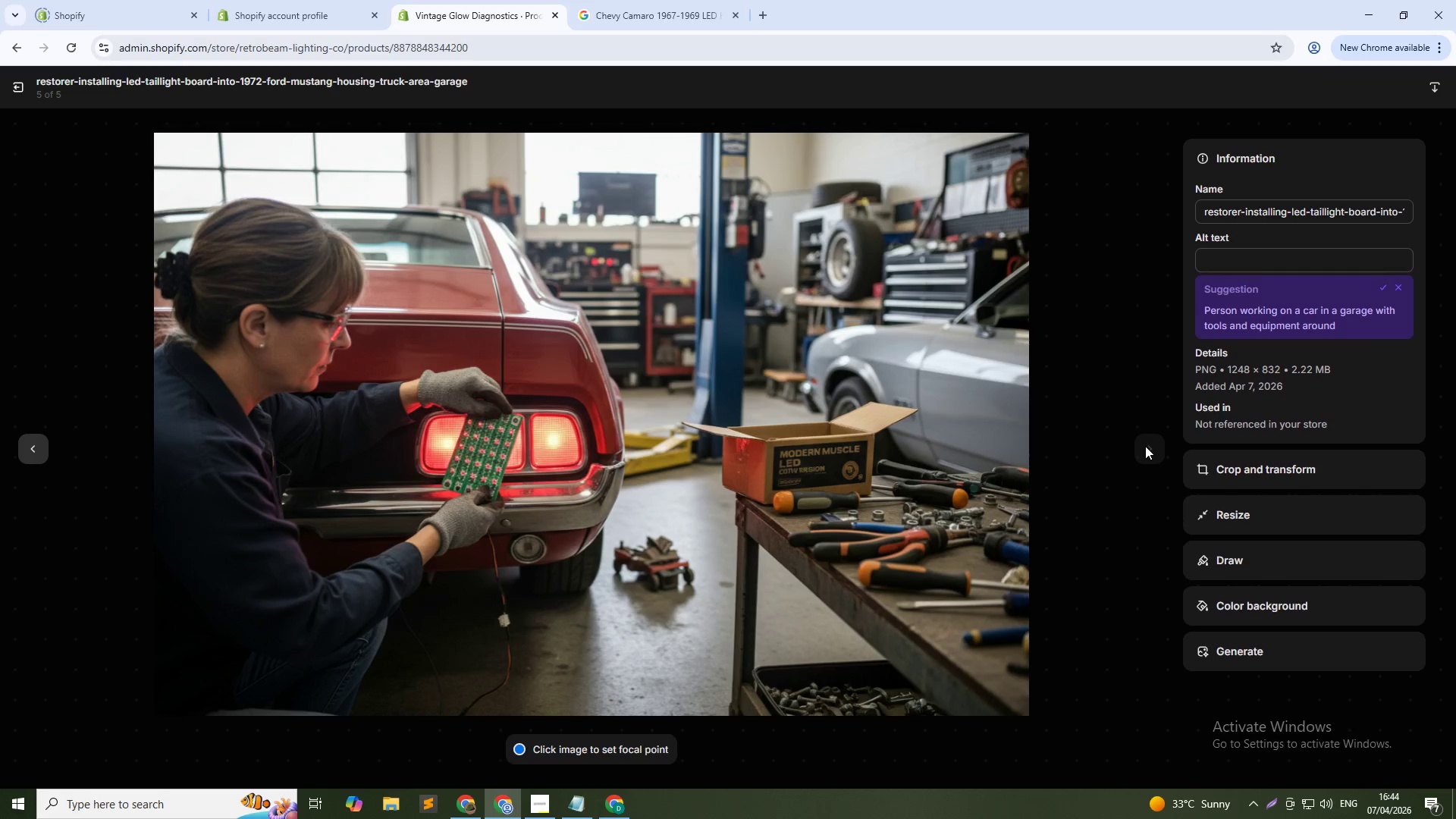 
left_click([1225, 258])
 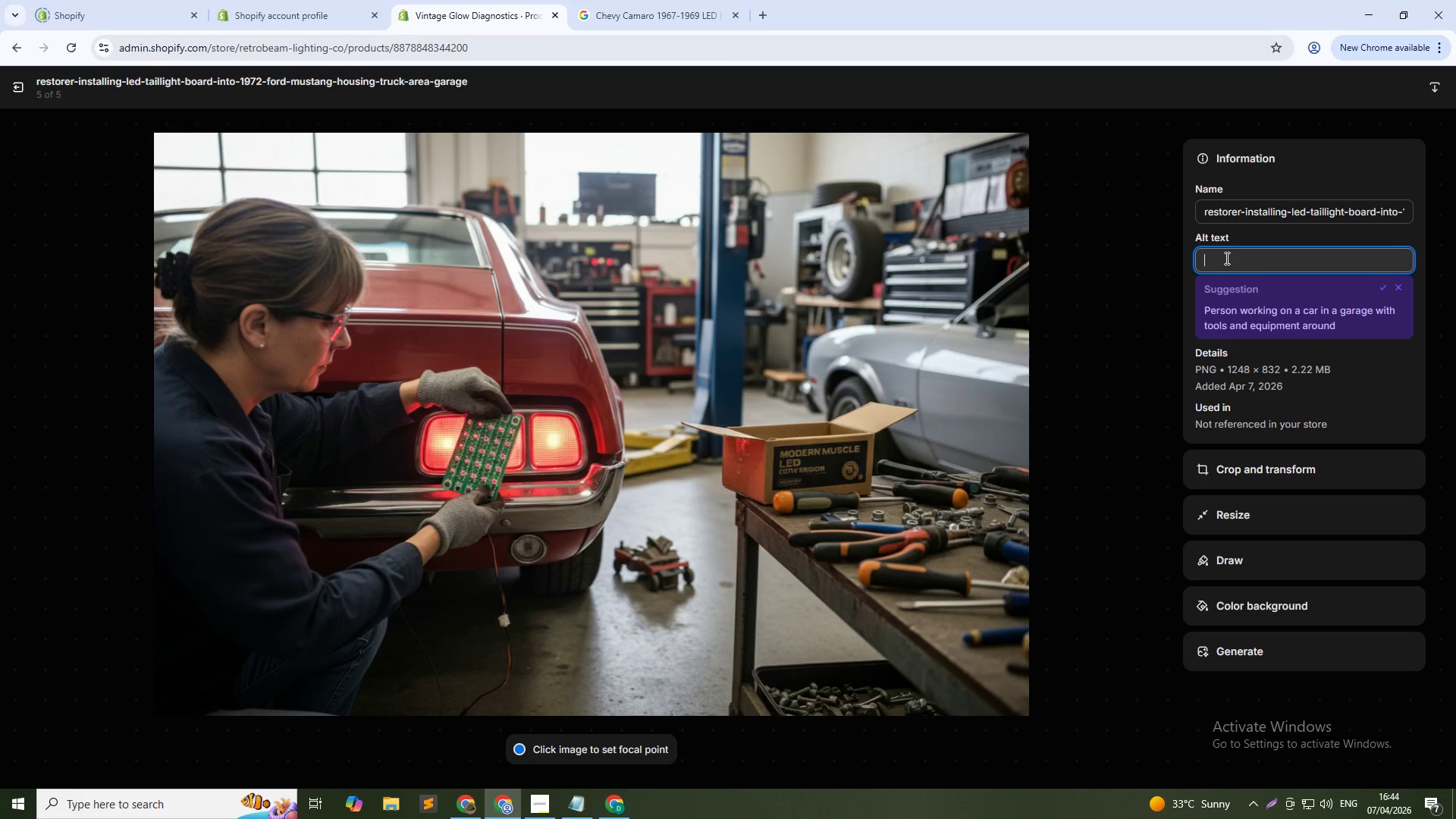 
key(Control+V)
 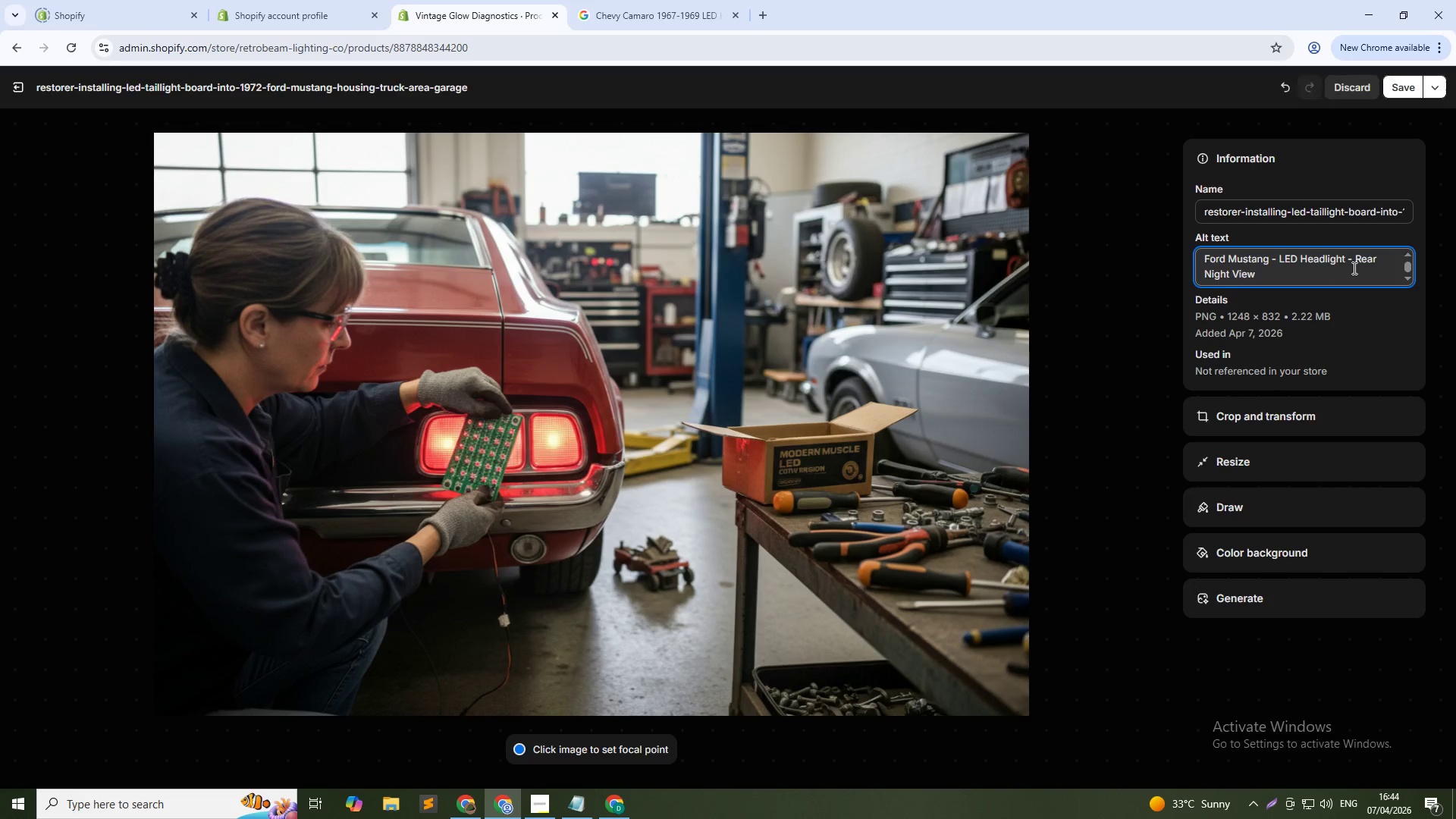 
hold_key(key=ControlLeft, duration=1.09)
hold_key(key=ShiftLeft, duration=1.52)
left_click([1358, 258])
 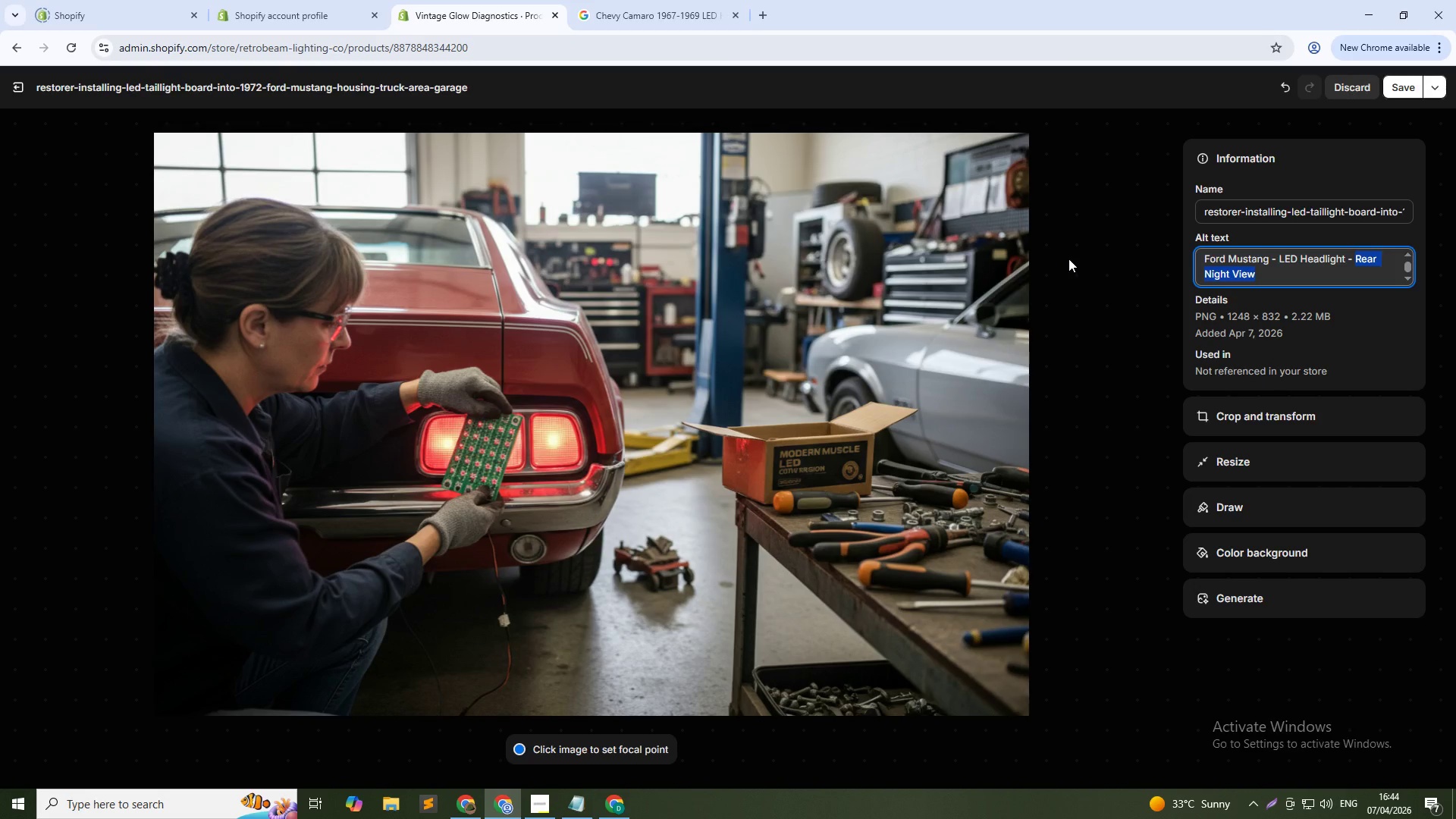 
type(Install Process)
 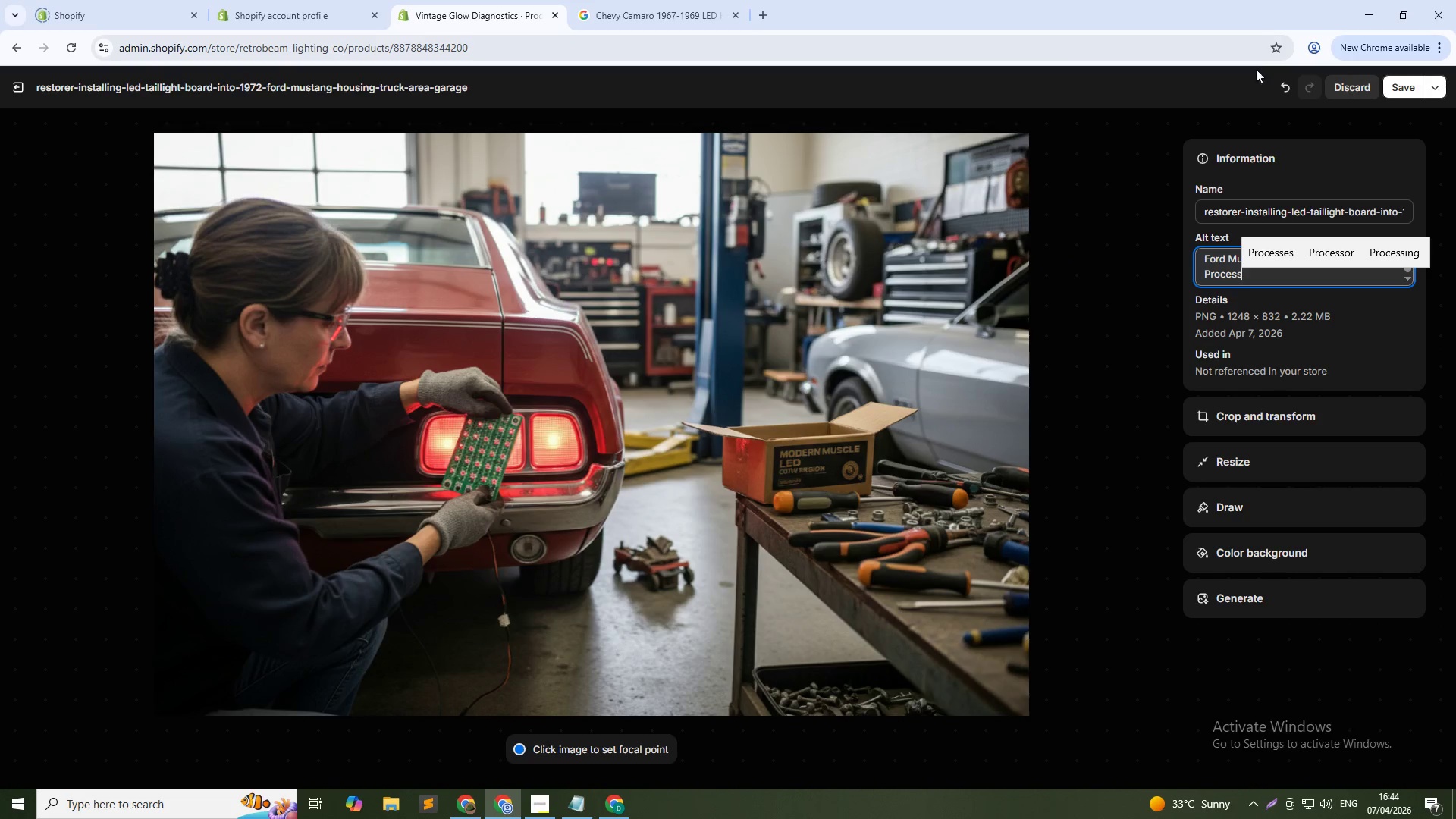 
left_click([1405, 89])
 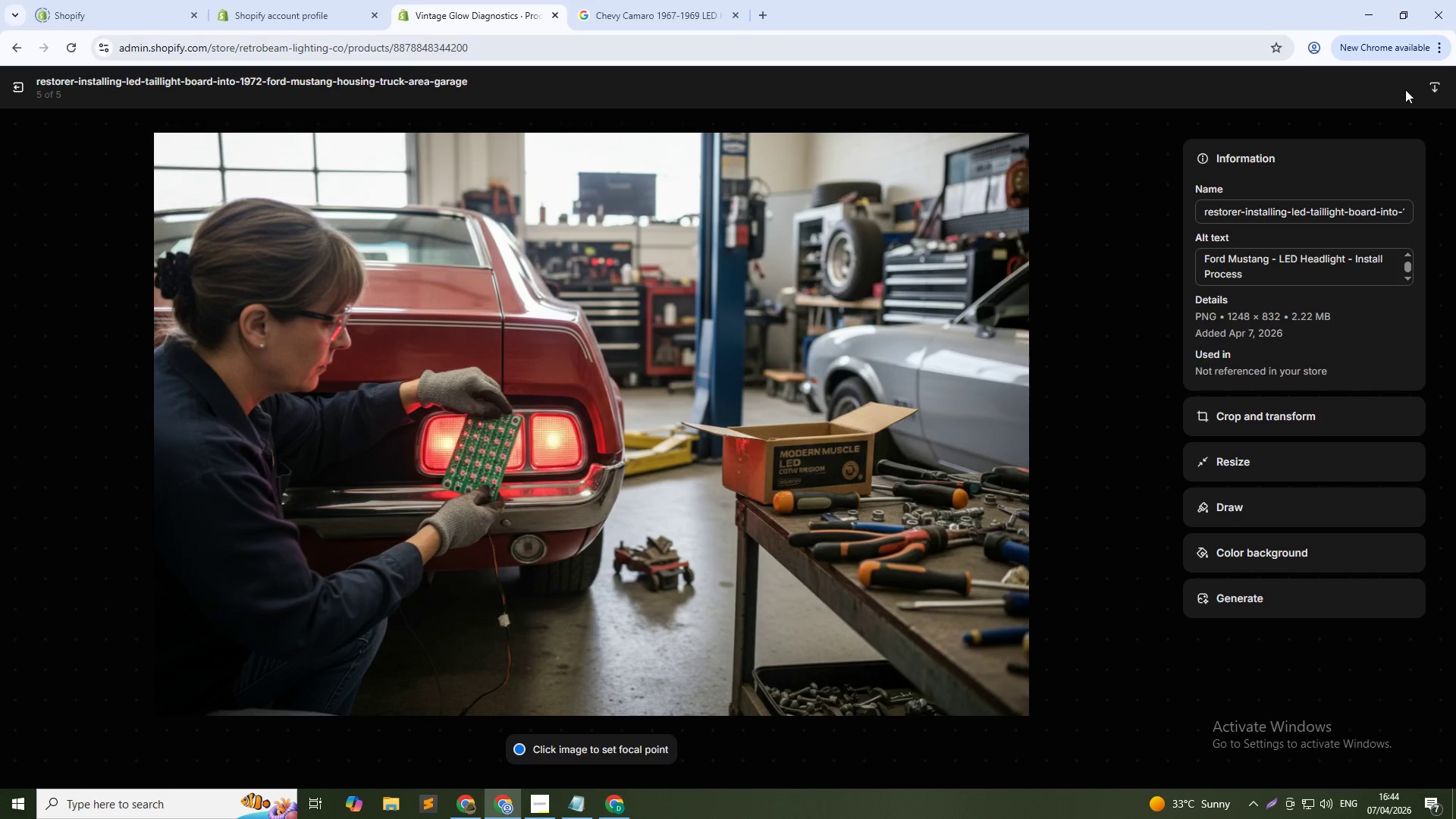 
key(Alt+AltLeft)
 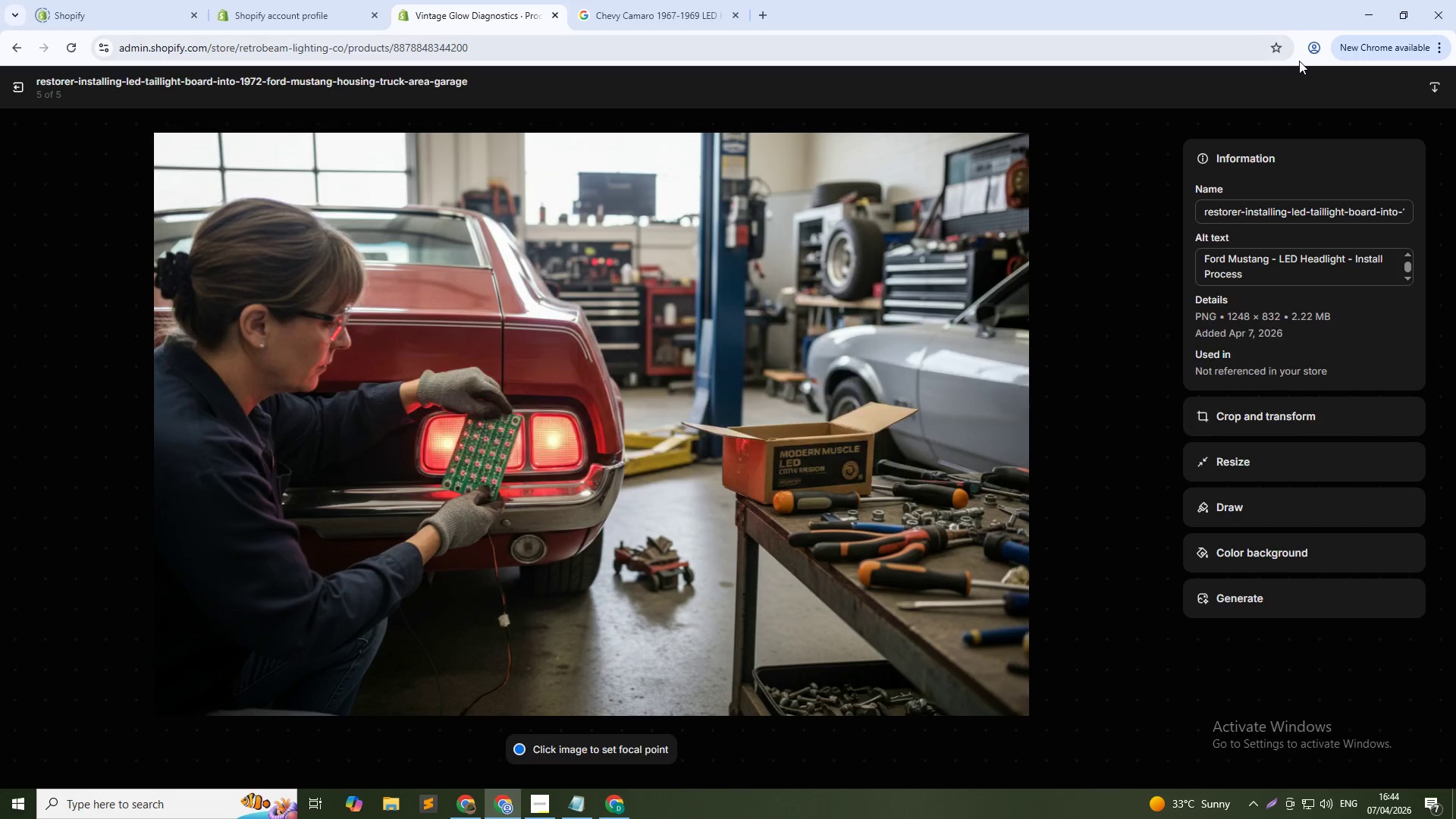 
key(Alt+Tab)